 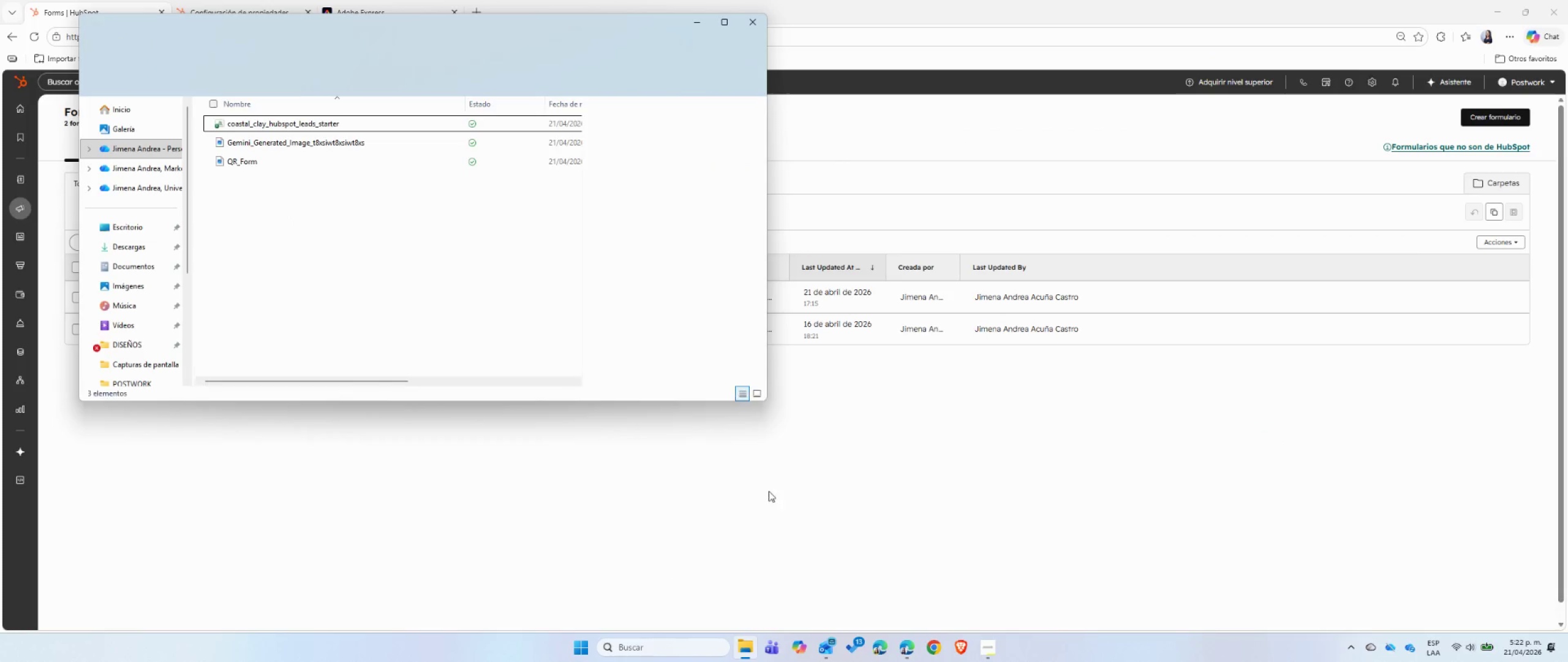 
double_click([271, 128])
 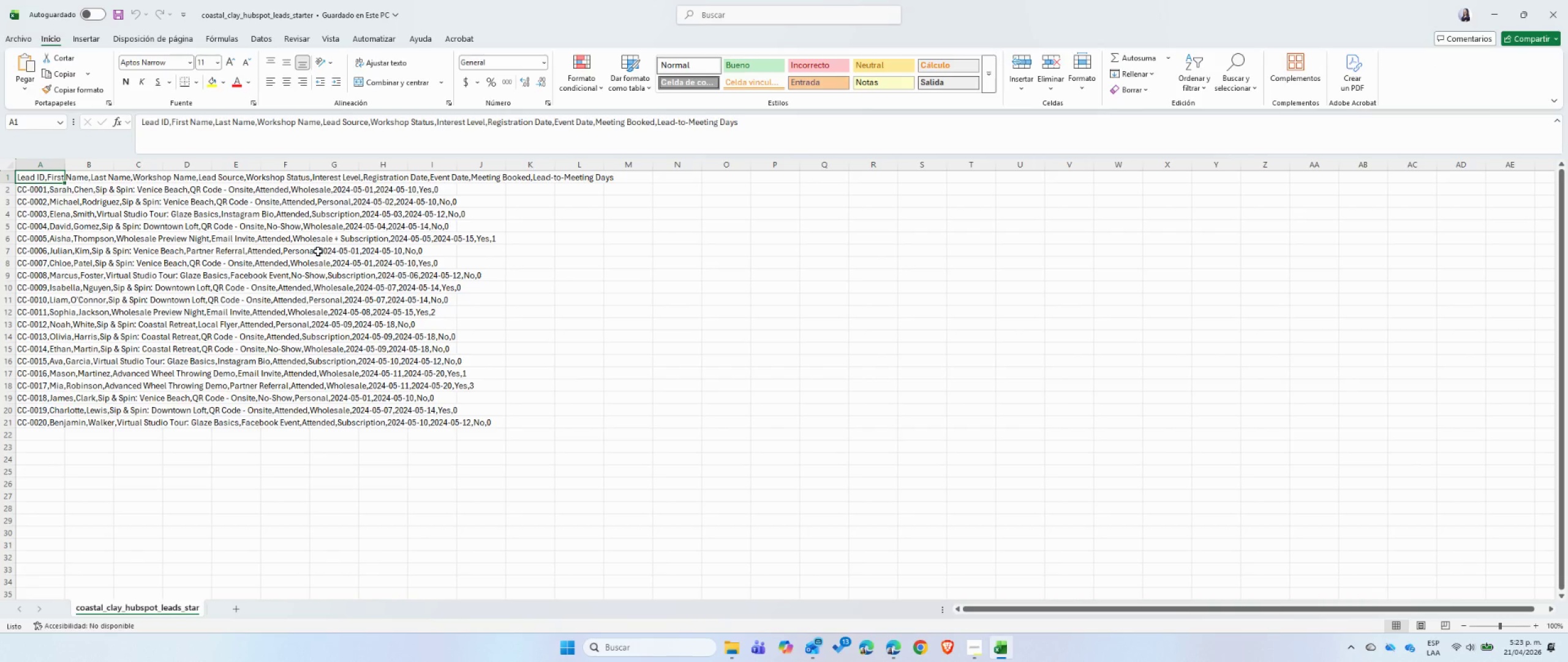 
wait(17.98)
 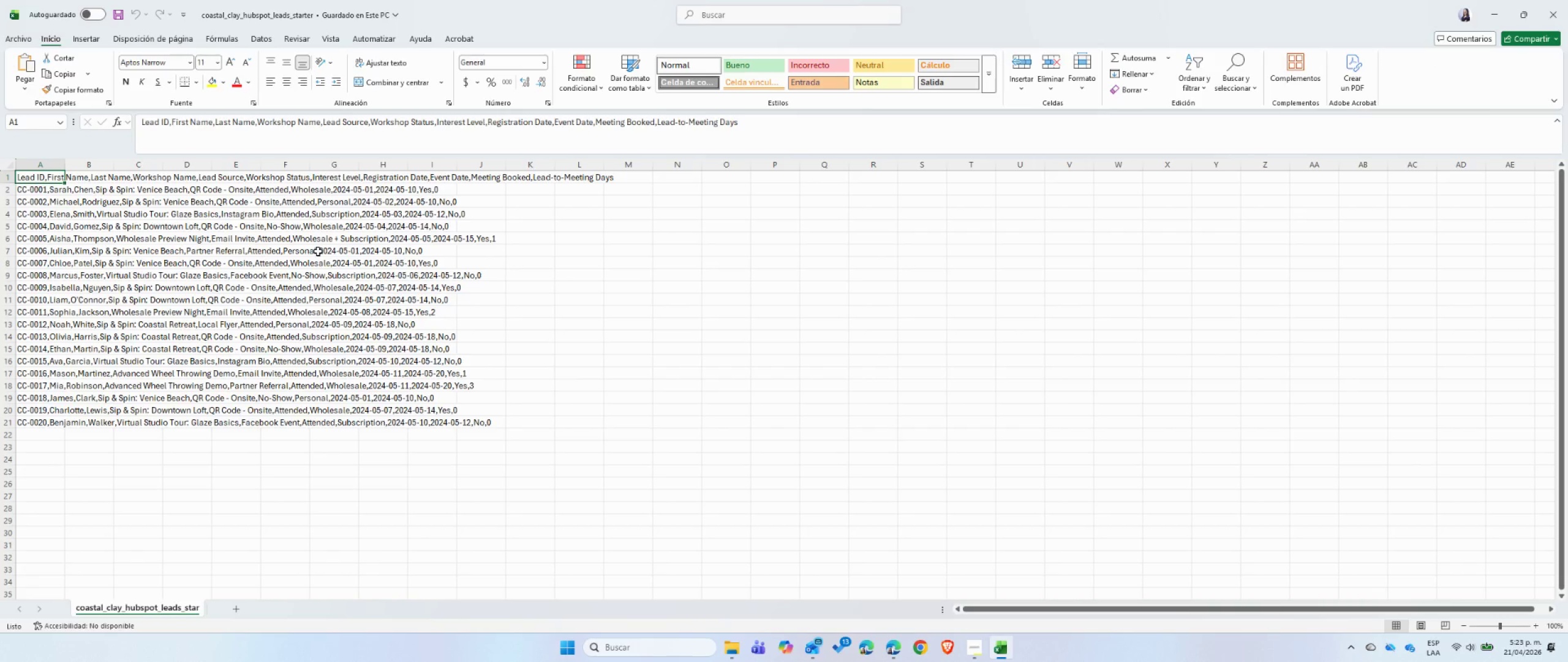 
left_click([34, 169])
 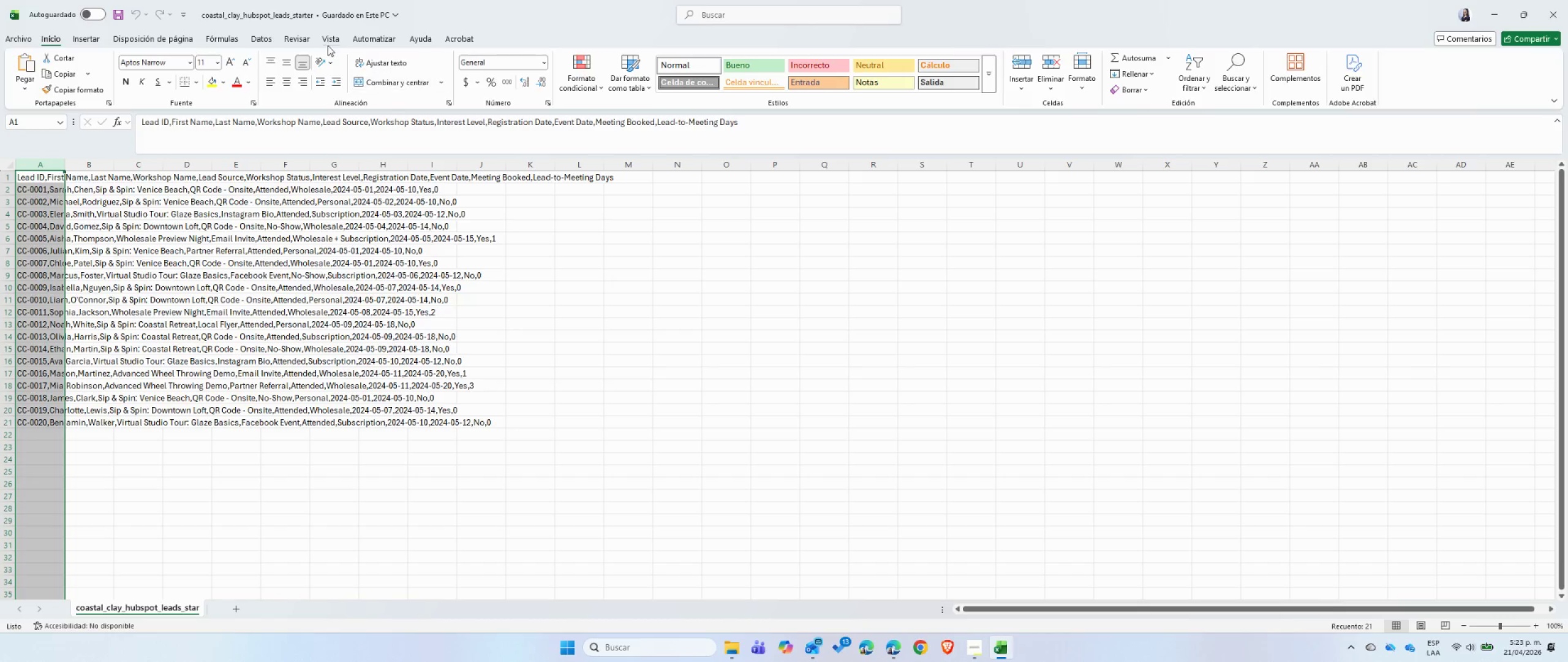 
left_click([264, 40])
 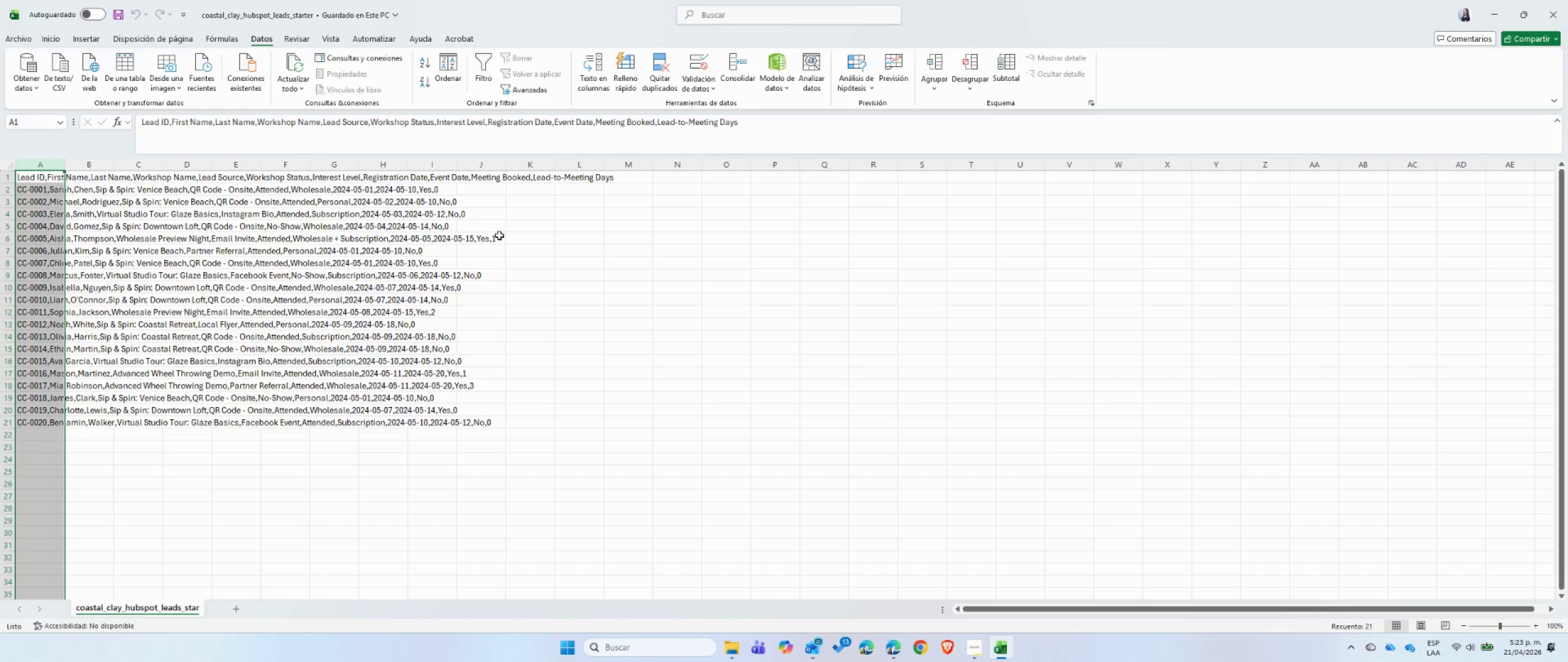 
mouse_move([39, 44])
 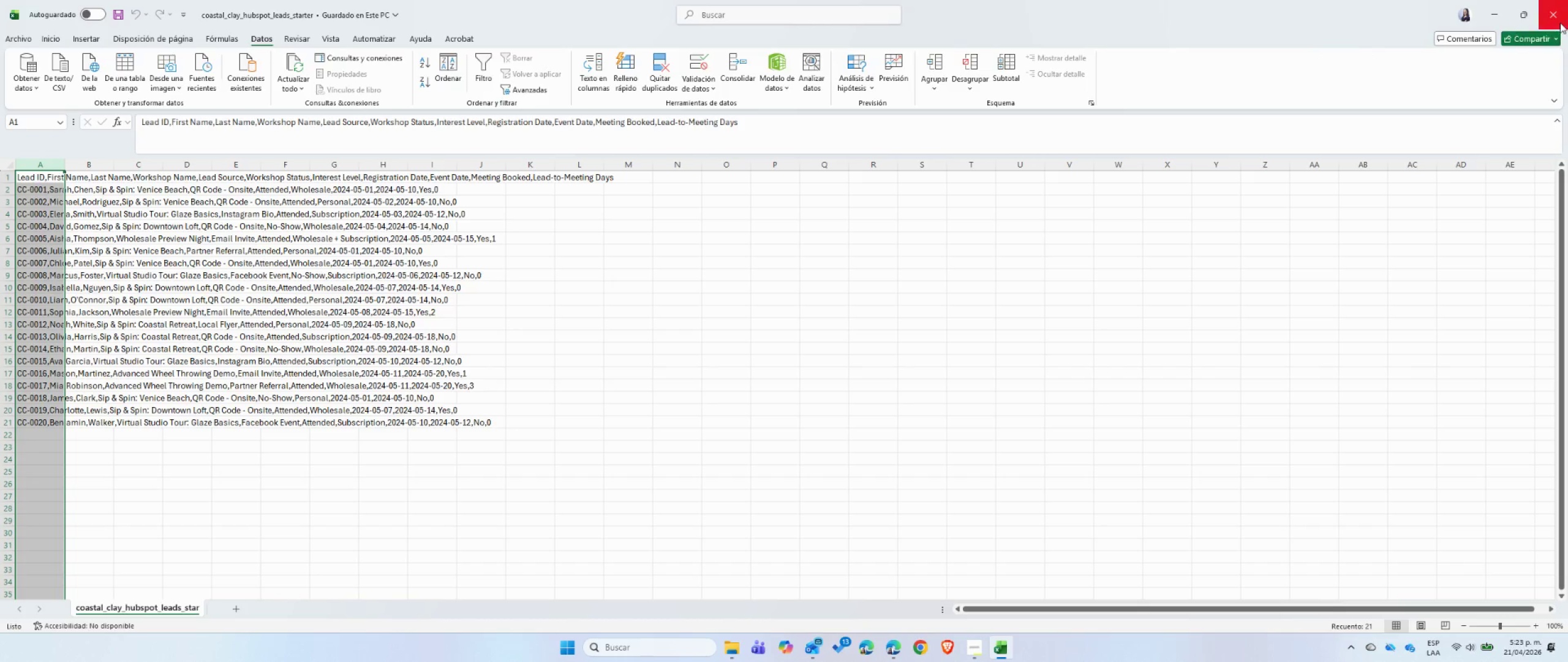 
left_click([1560, 23])
 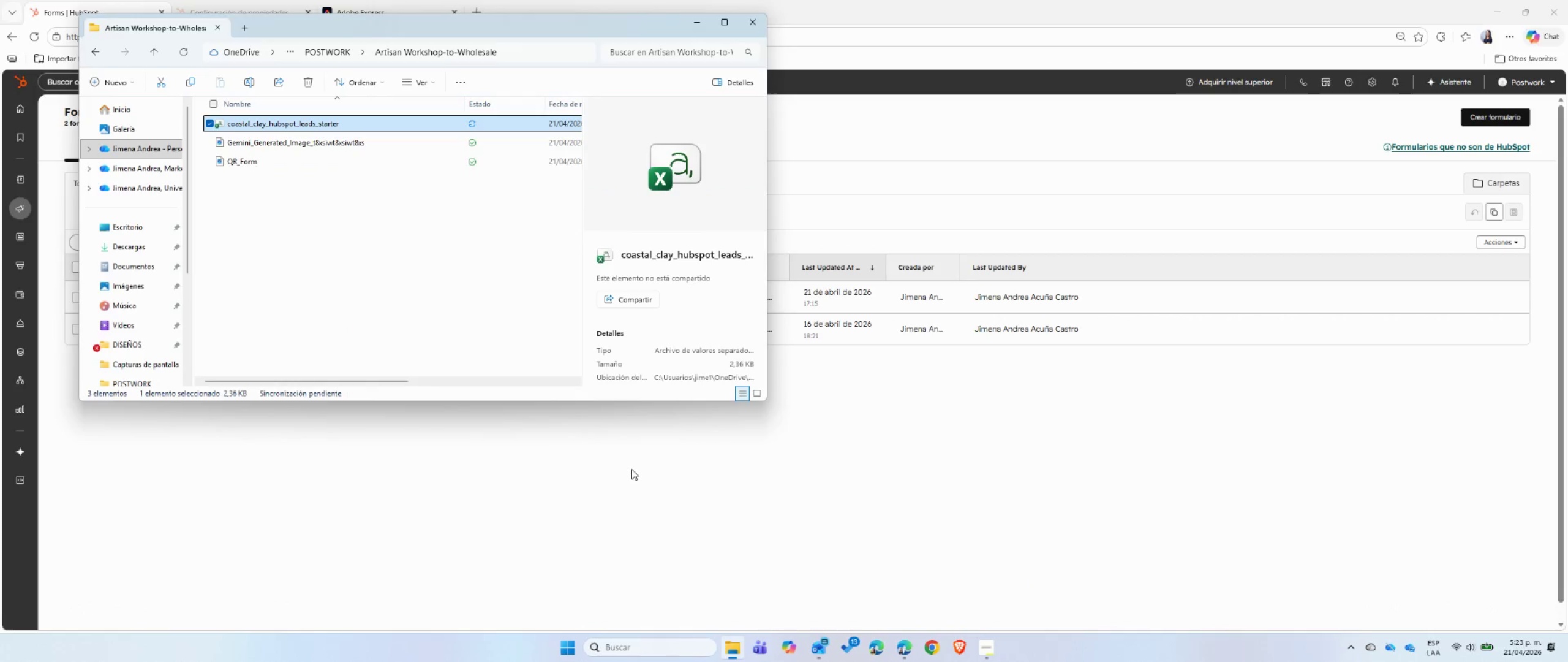 
left_click([353, 183])
 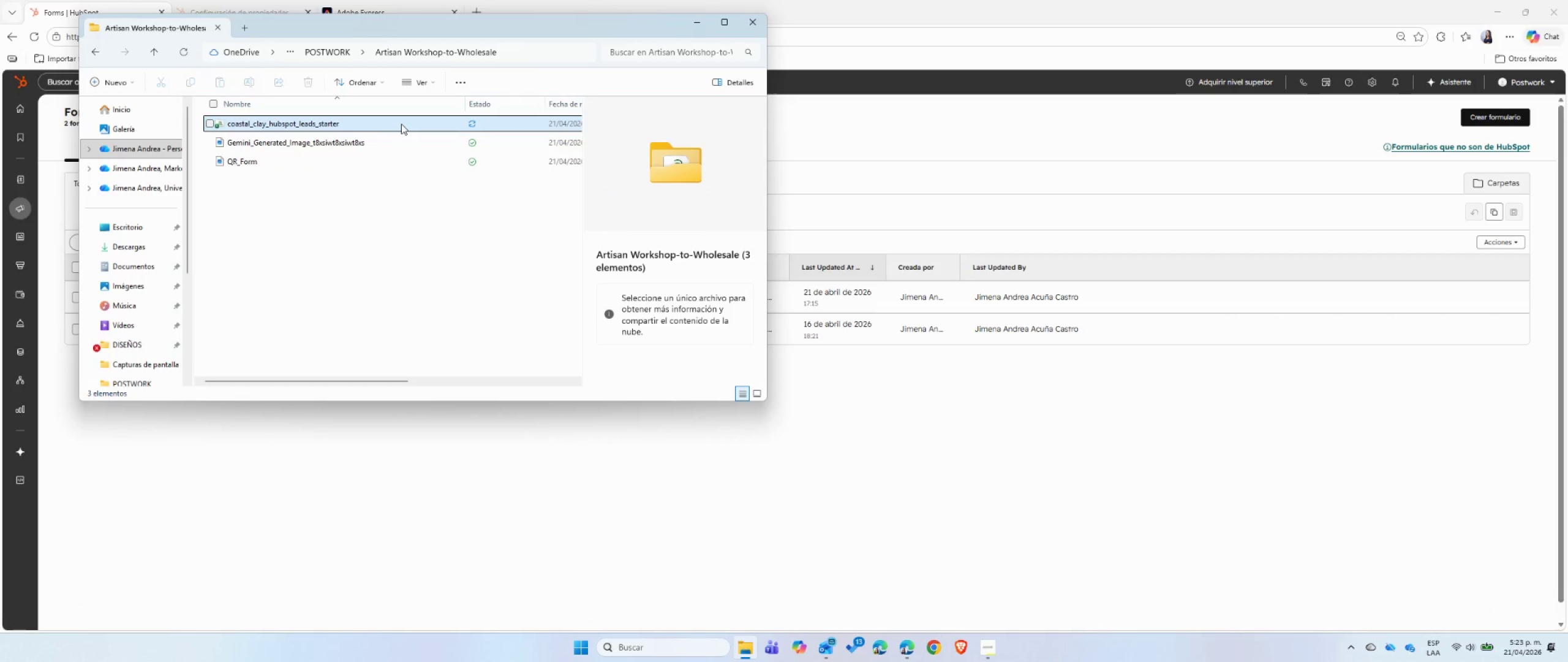 
double_click([401, 124])
 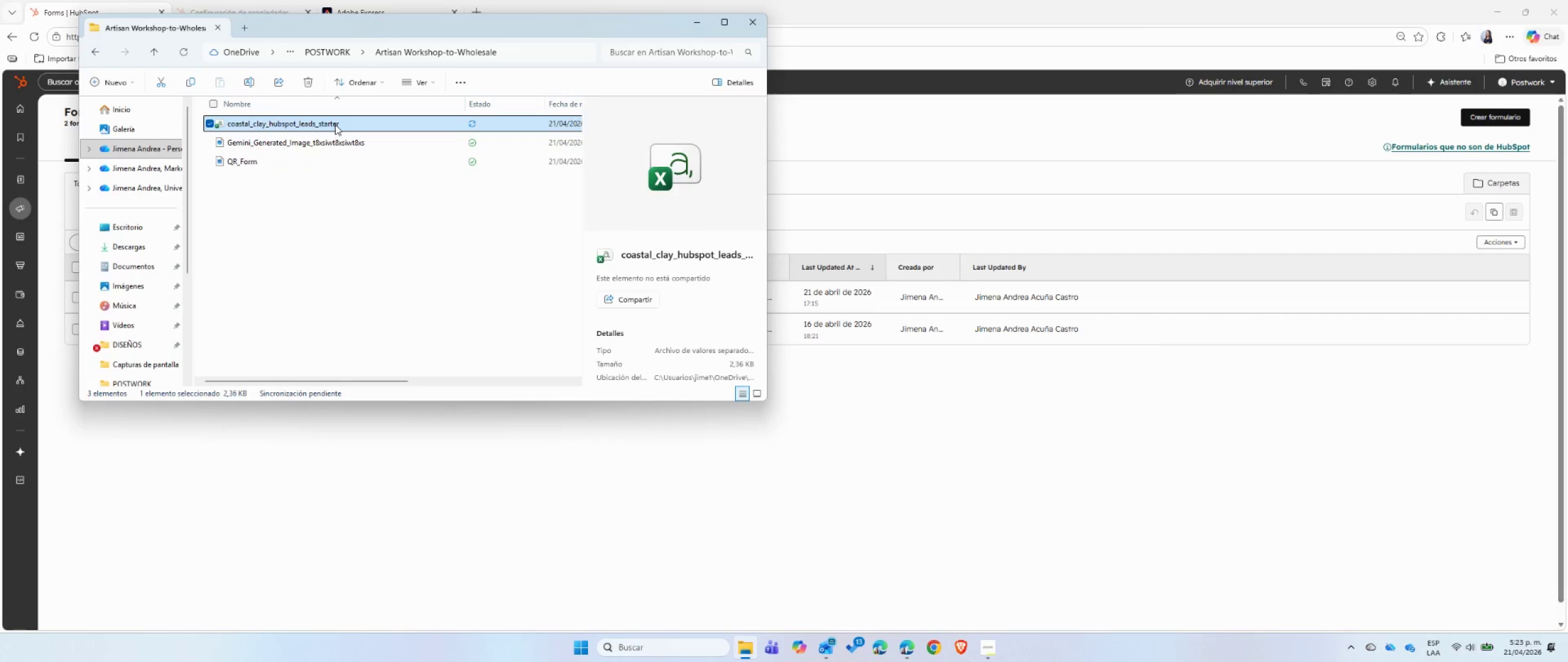 
double_click([335, 124])
 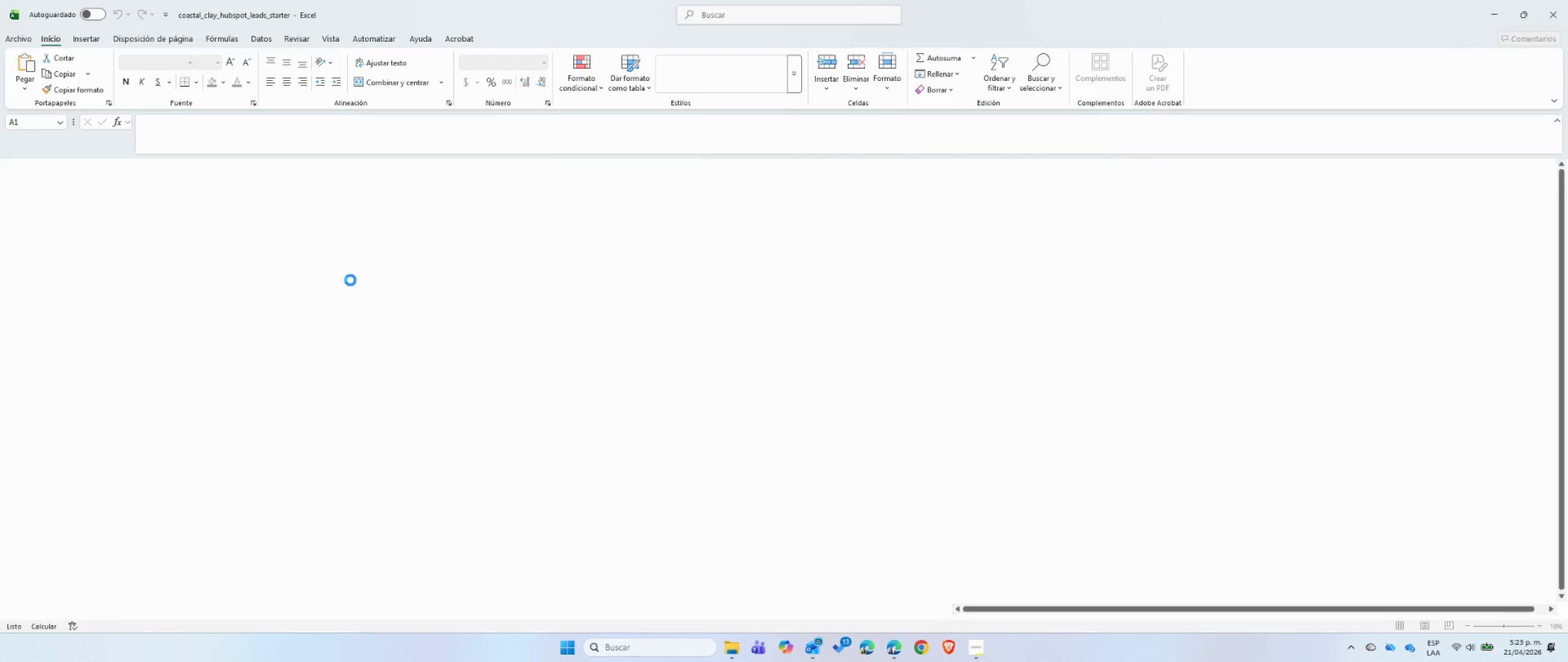 
wait(14.14)
 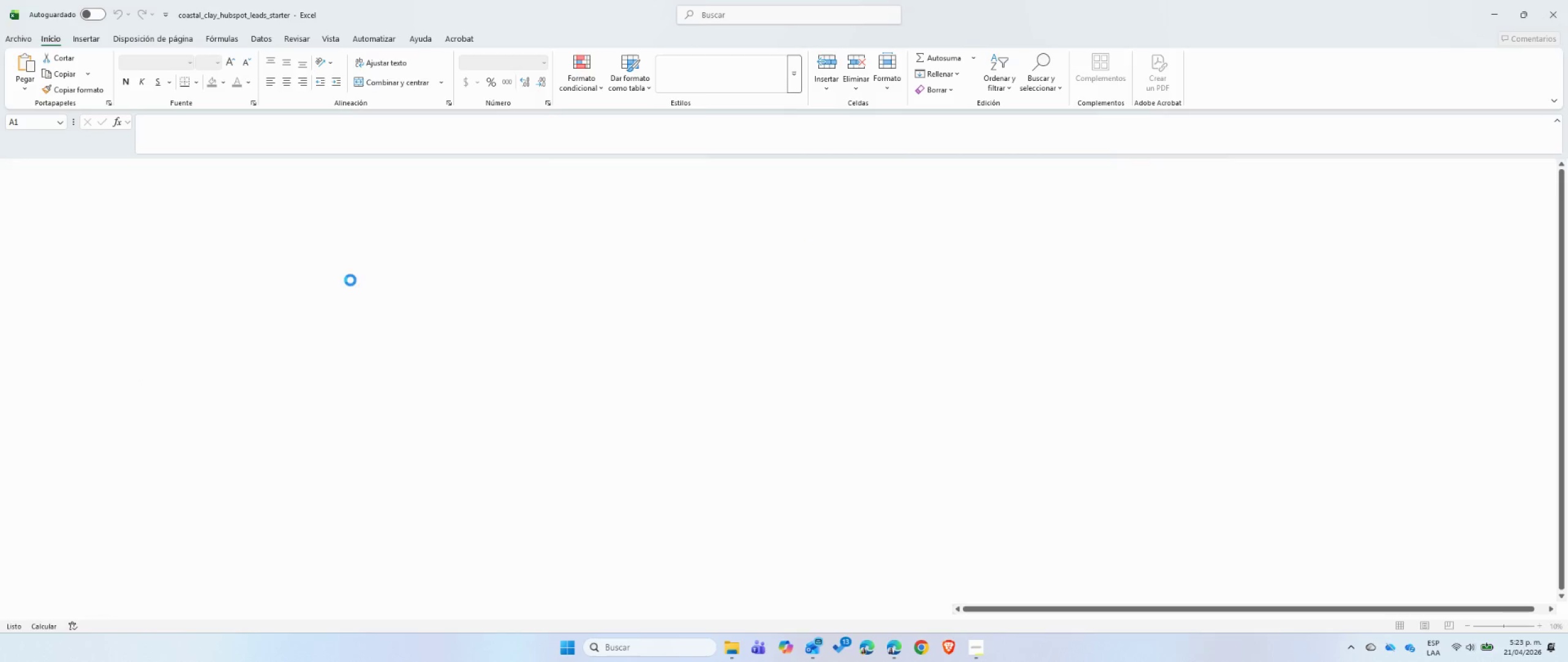 
left_click([32, 164])
 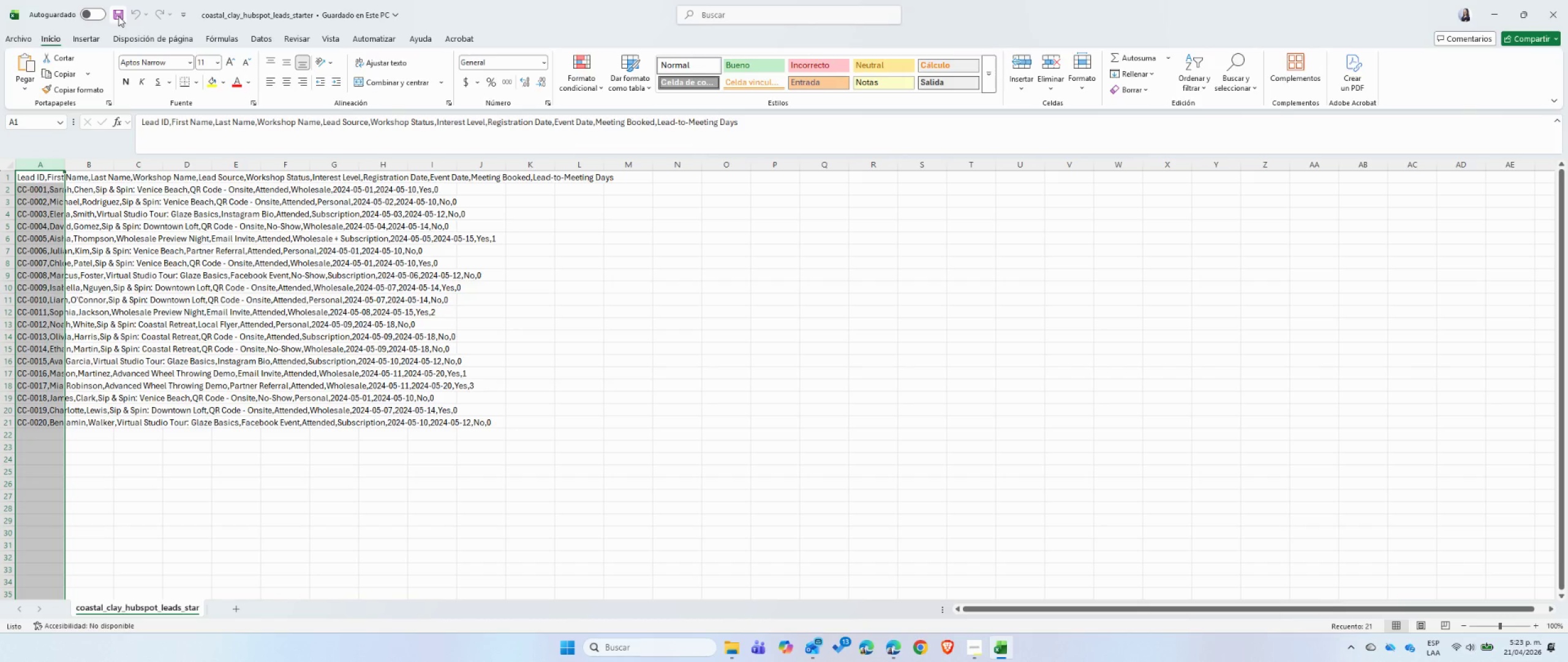 
left_click([99, 17])
 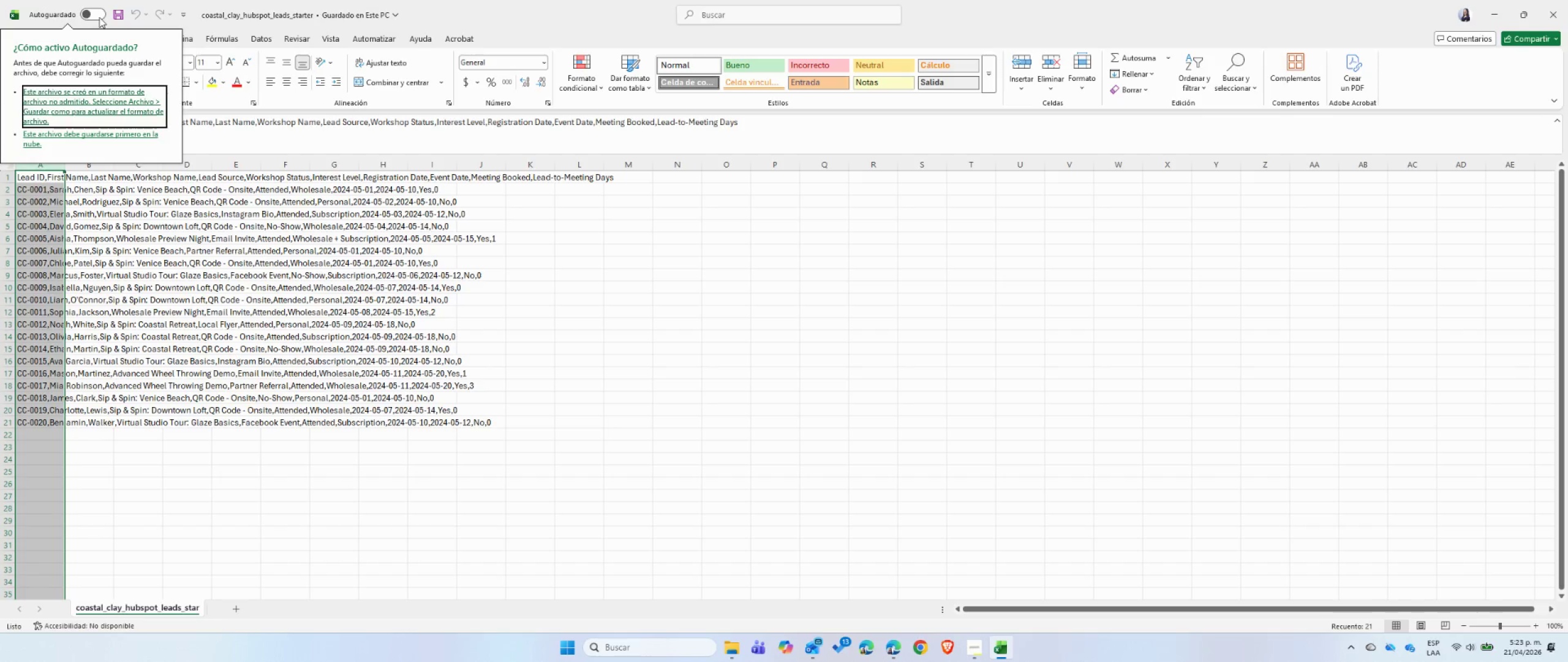 
left_click([241, 20])
 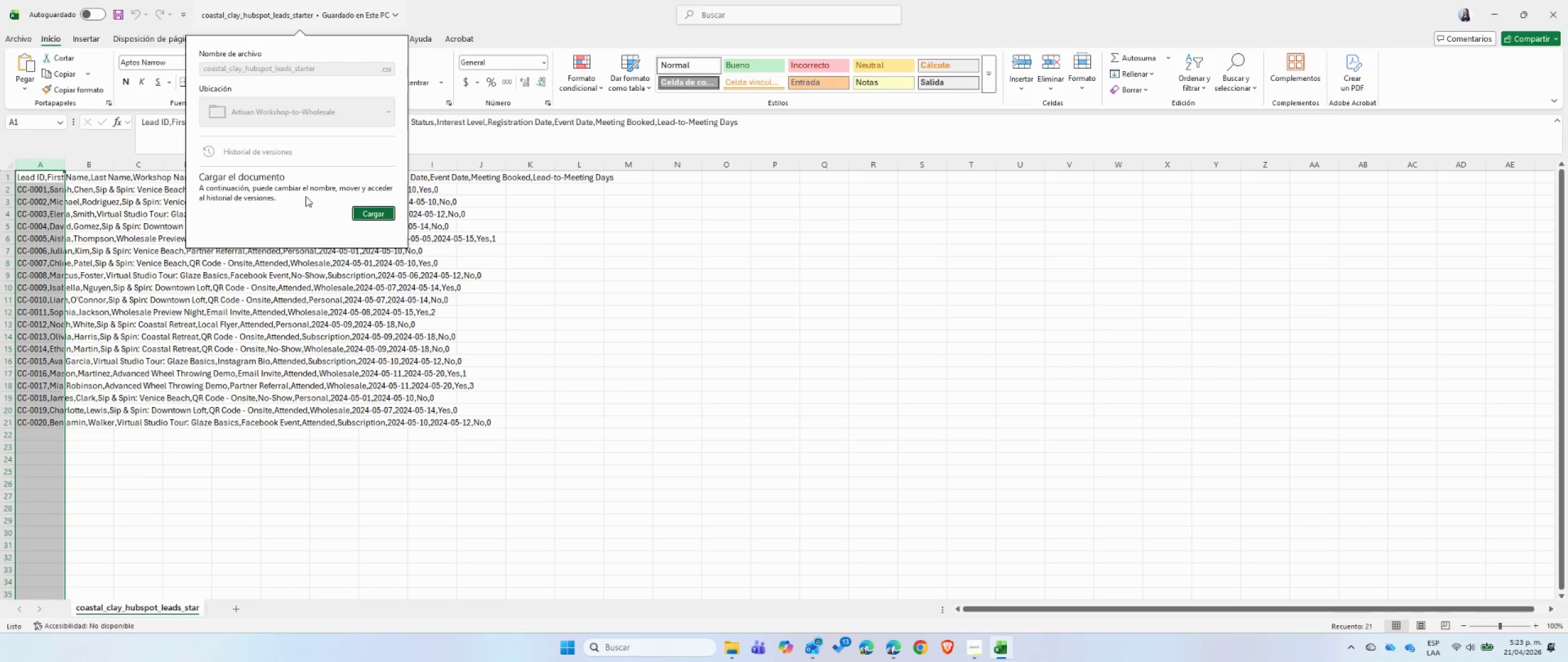 
left_click([608, 302])
 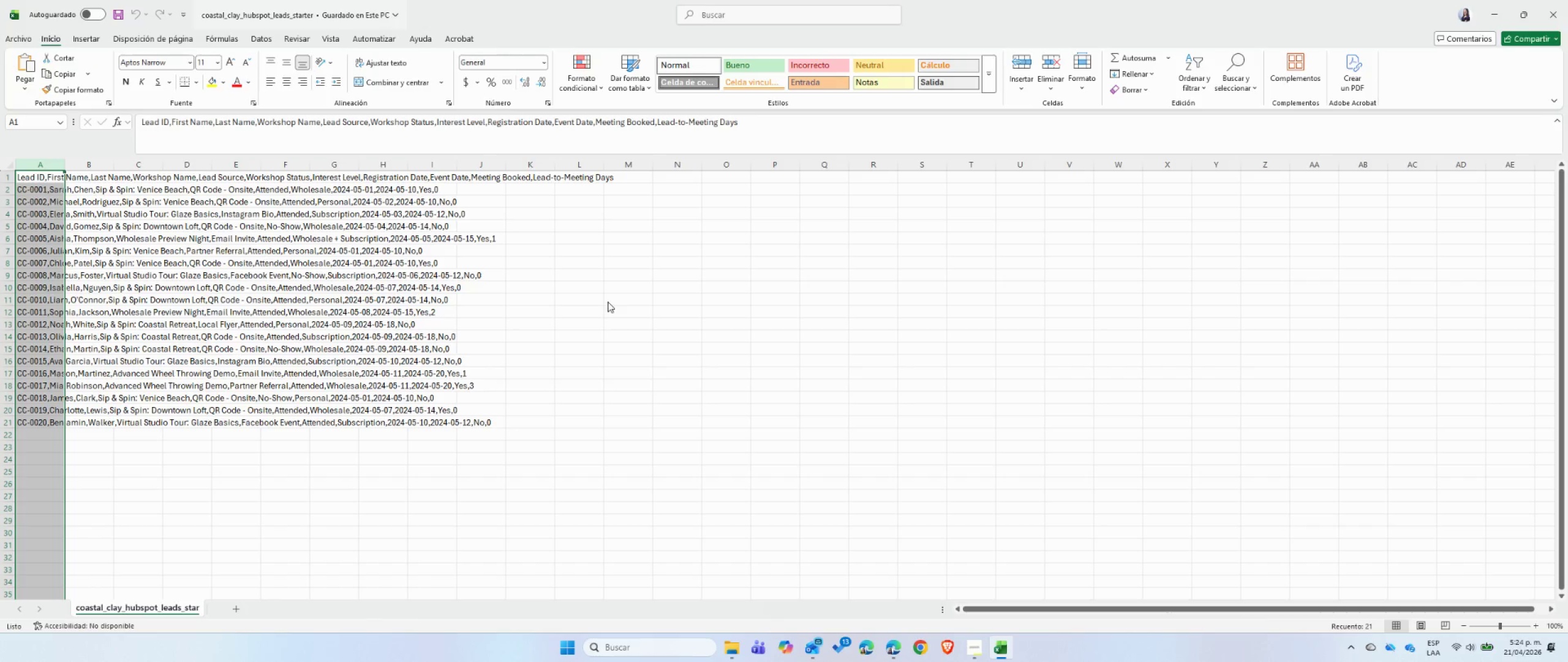 
left_click([46, 166])
 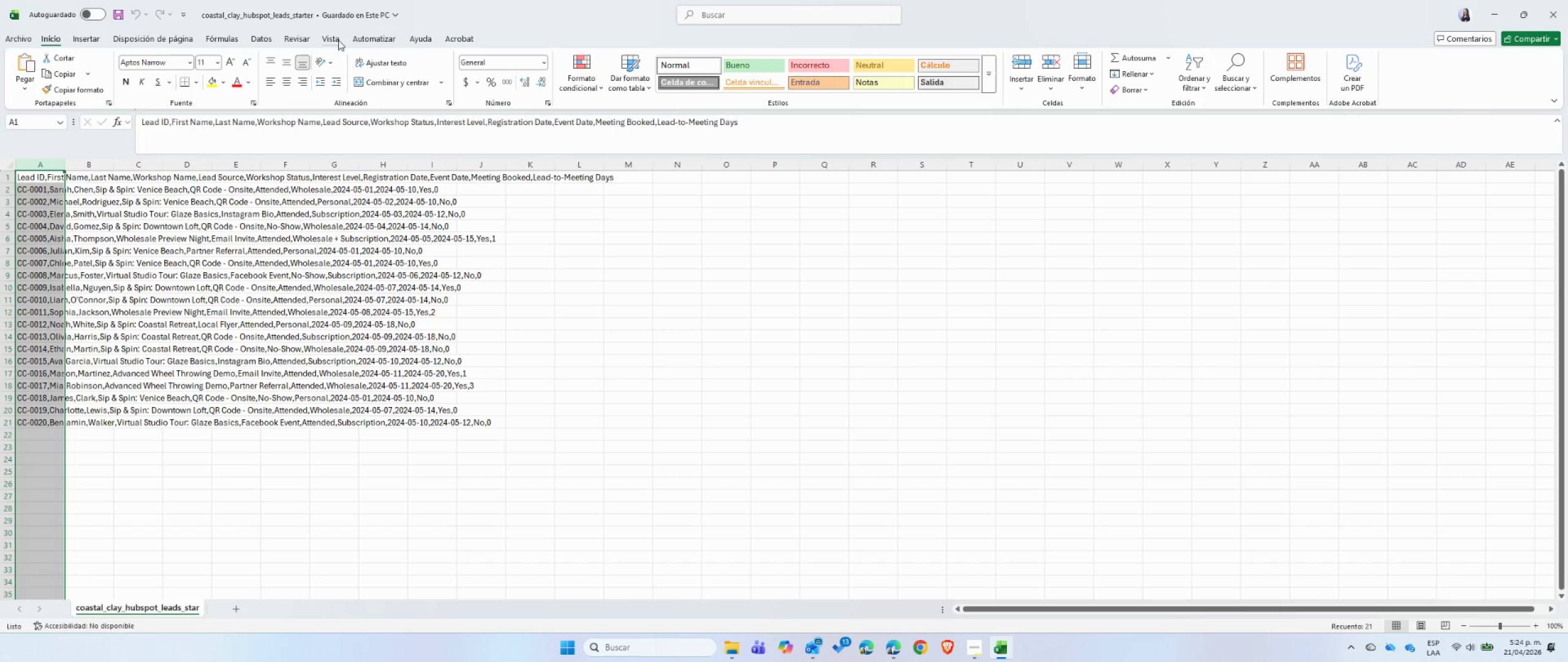 
left_click([332, 40])
 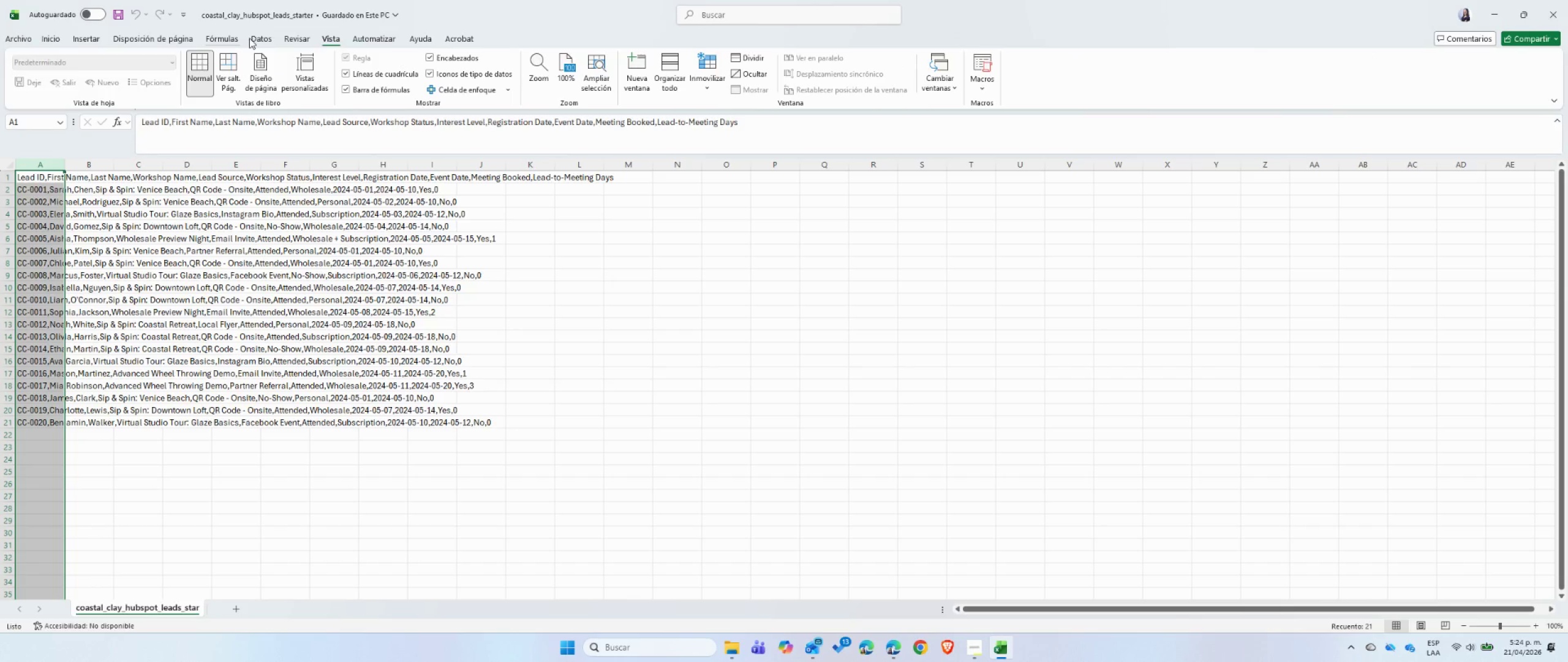 
left_click([252, 37])
 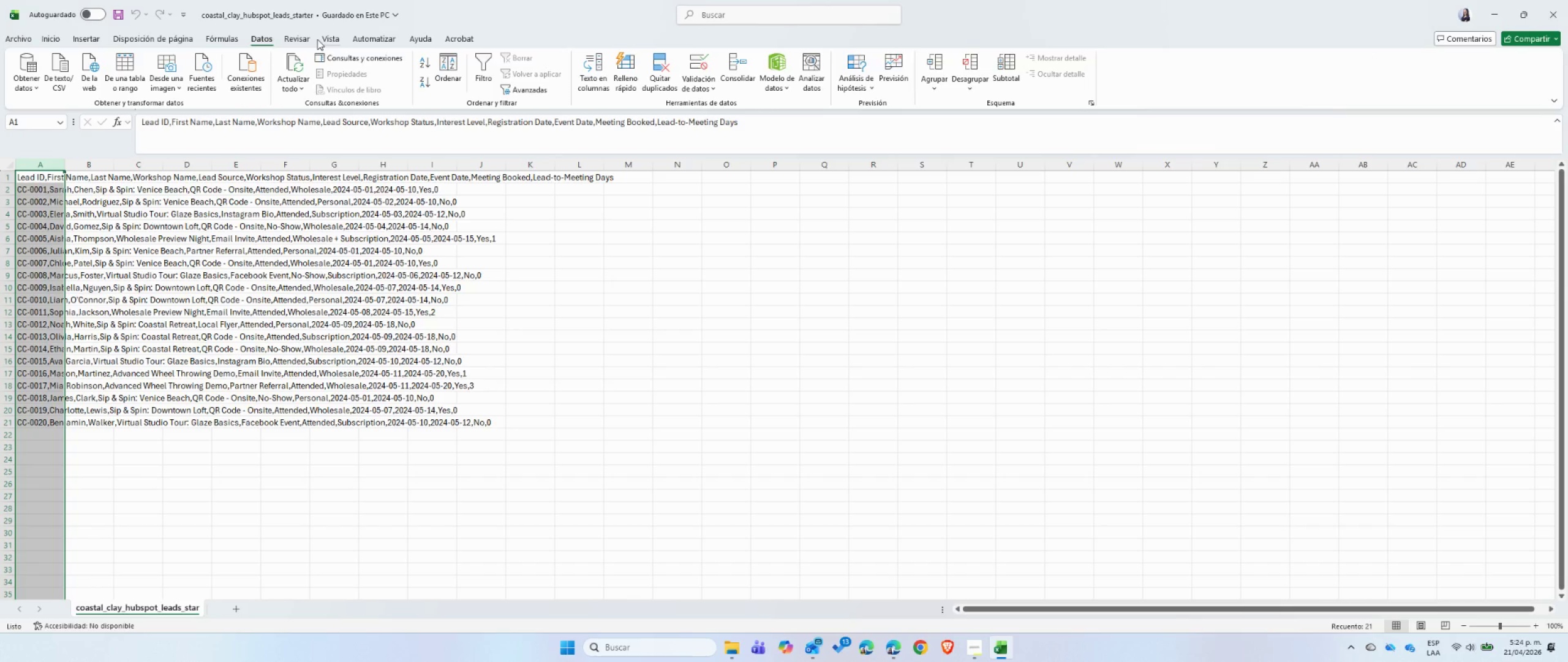 
left_click([322, 39])
 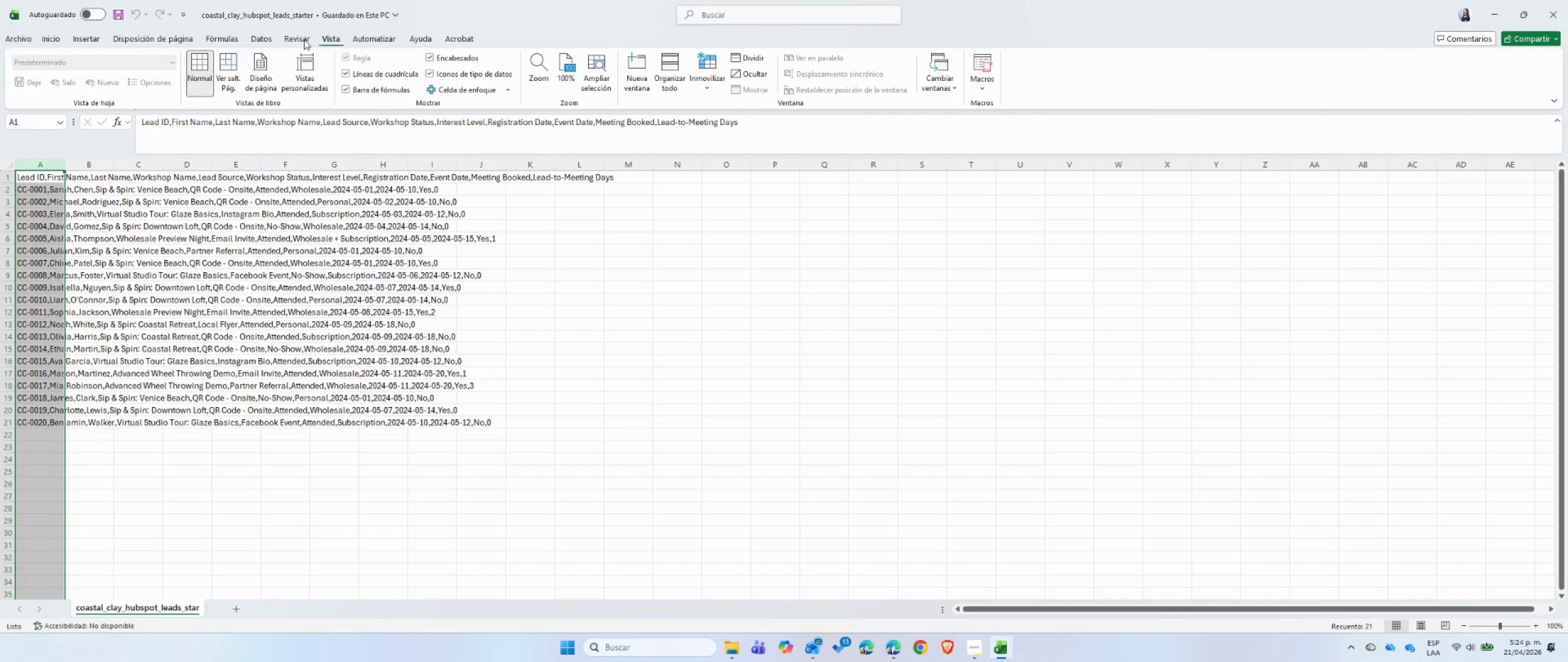 
left_click([270, 39])
 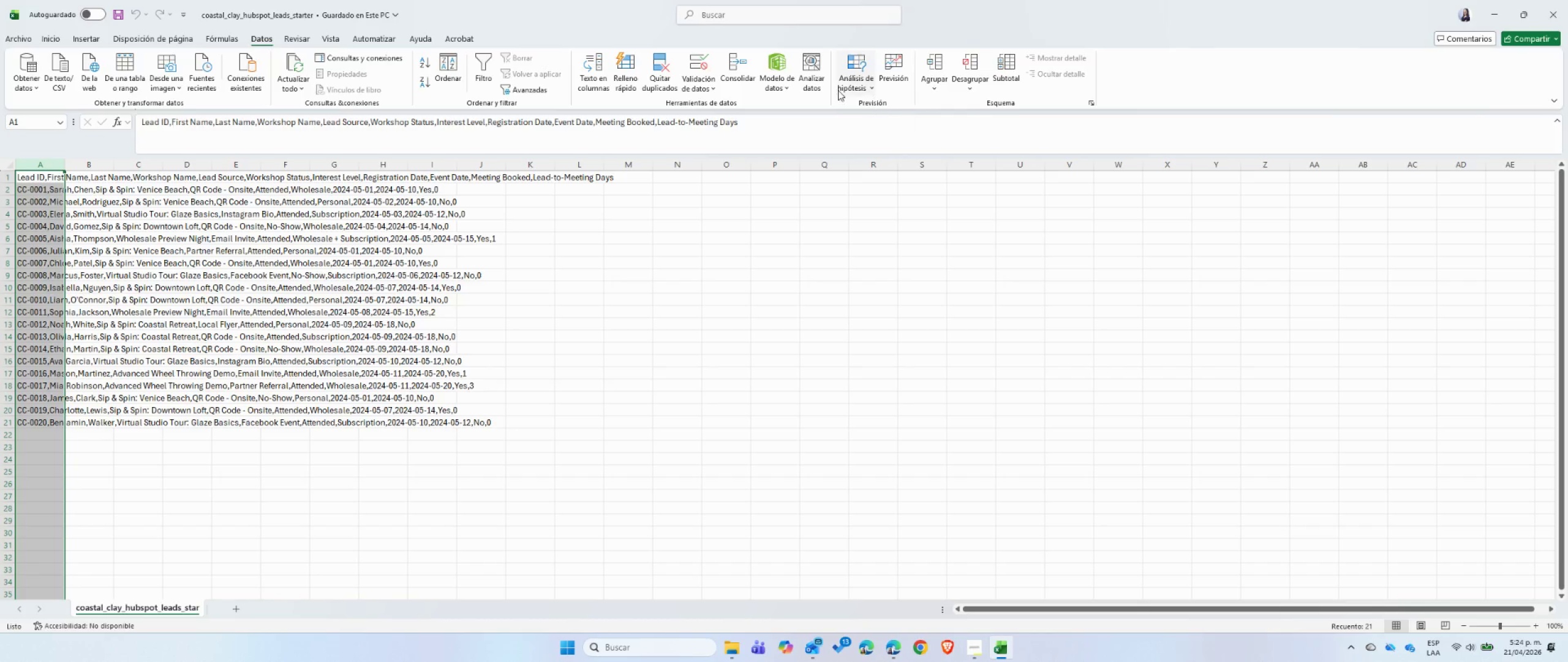 
left_click([851, 85])
 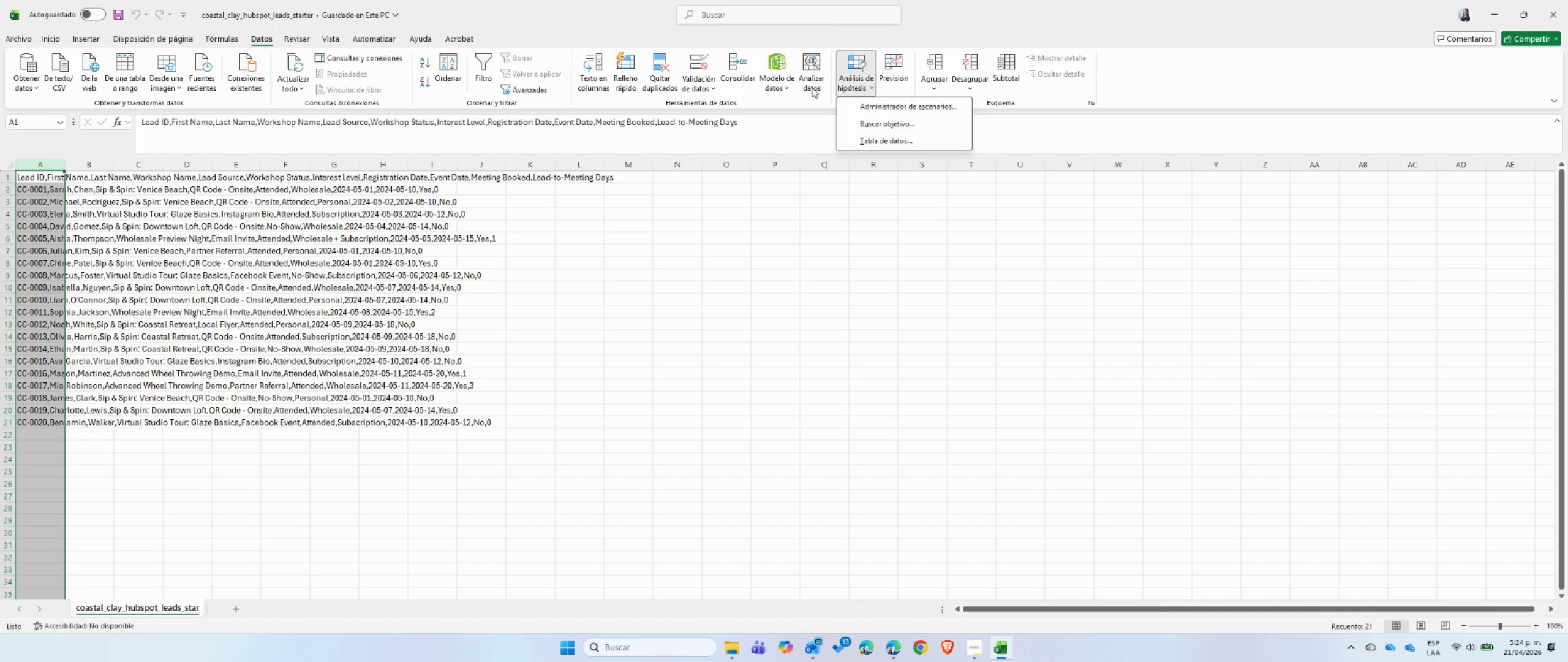 
left_click([598, 80])
 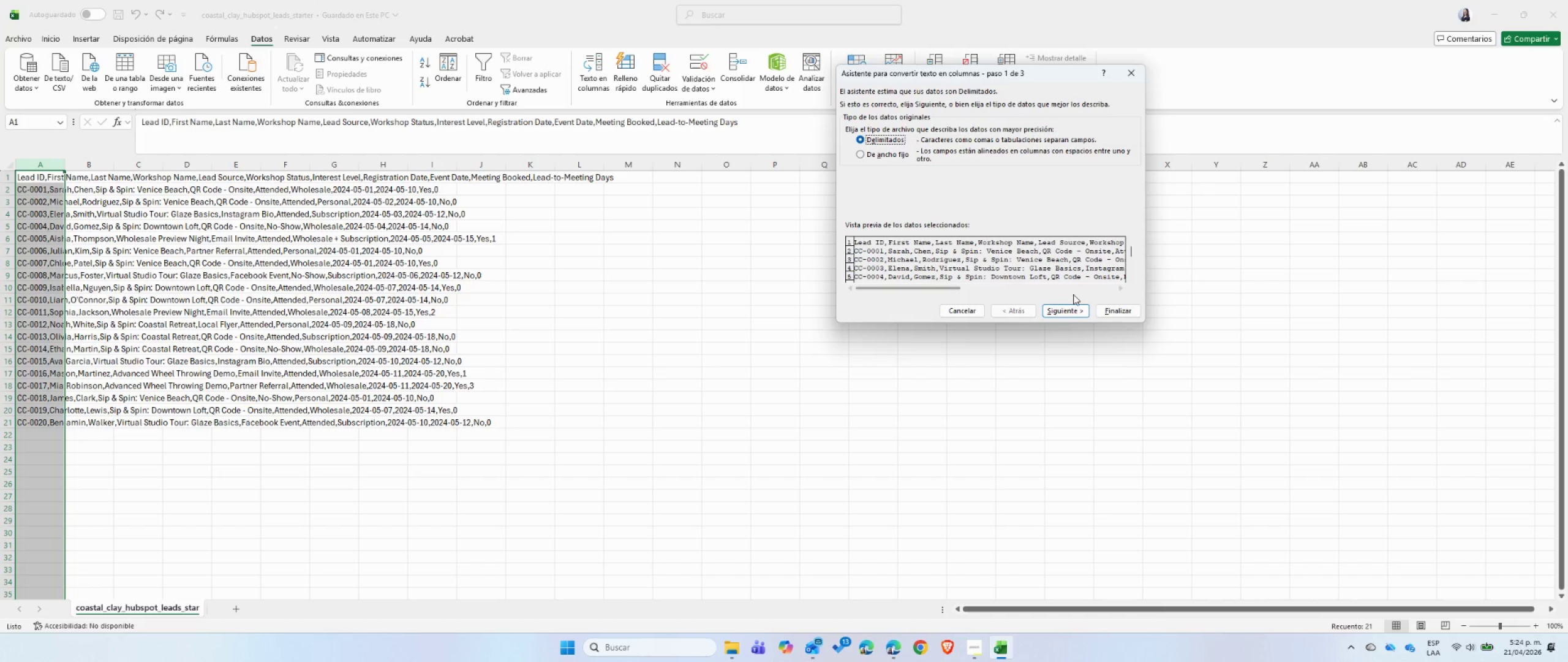 
left_click([1068, 310])
 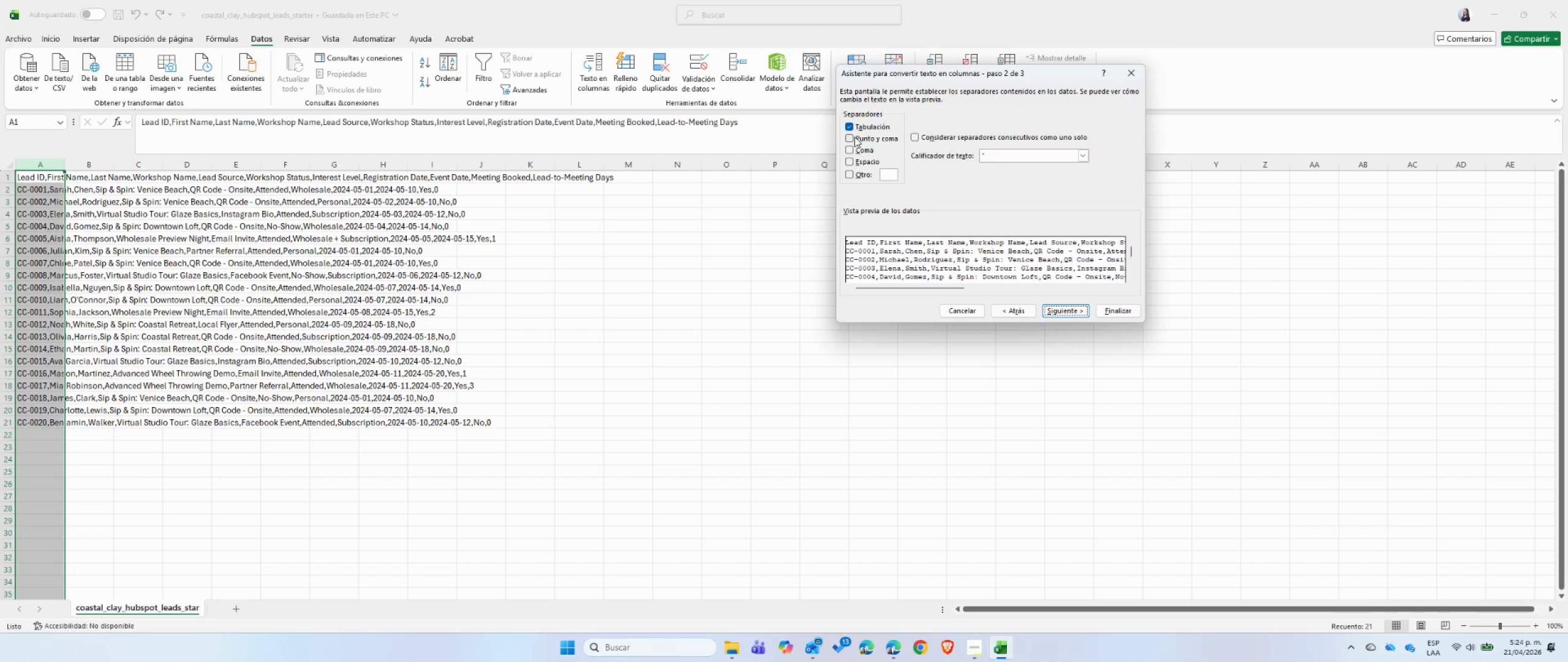 
left_click([852, 135])
 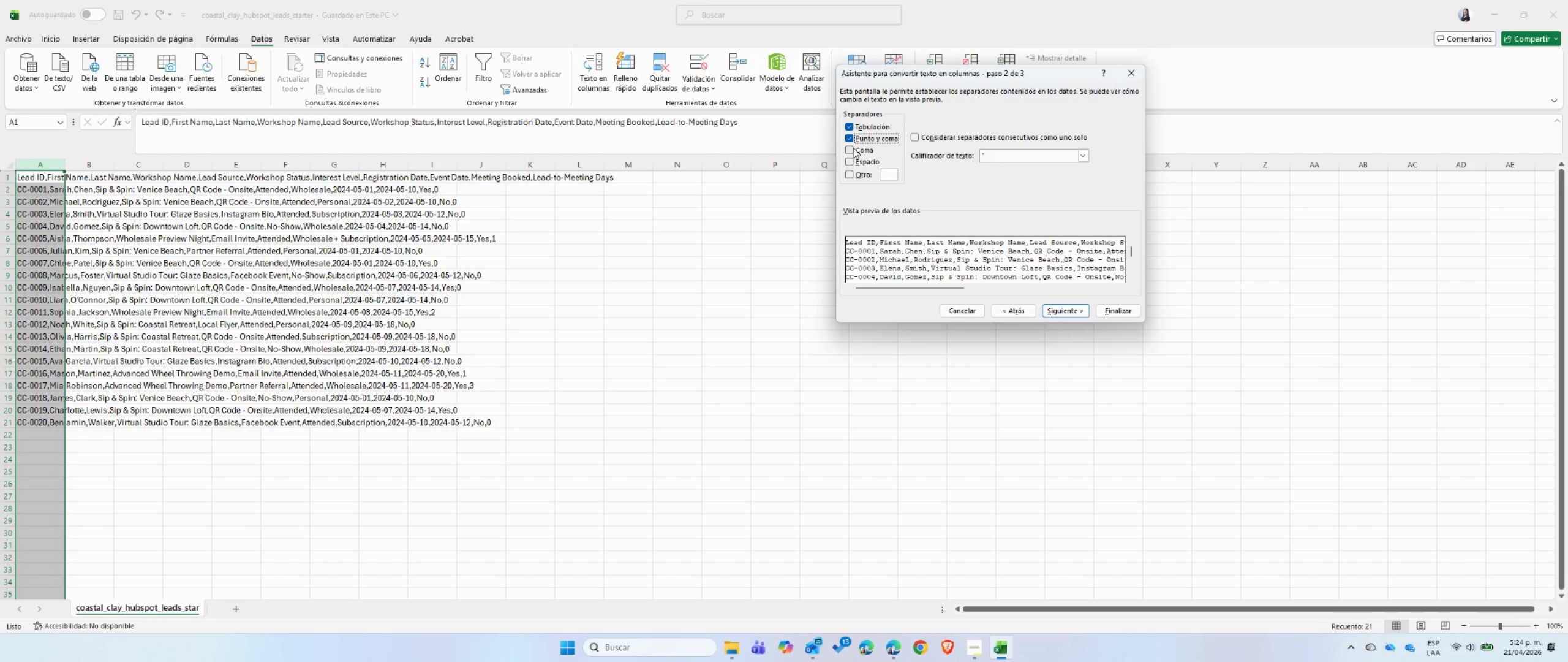 
left_click([853, 151])
 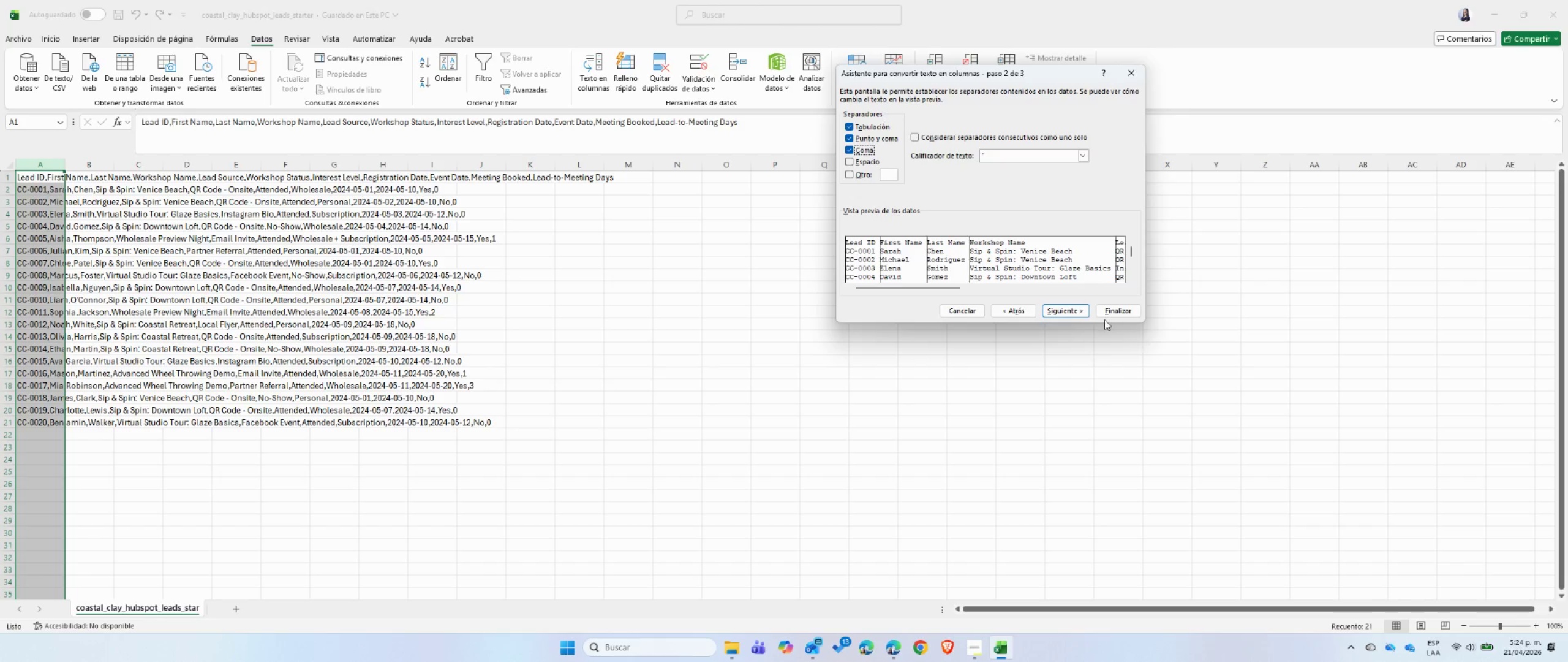 
left_click([1066, 315])
 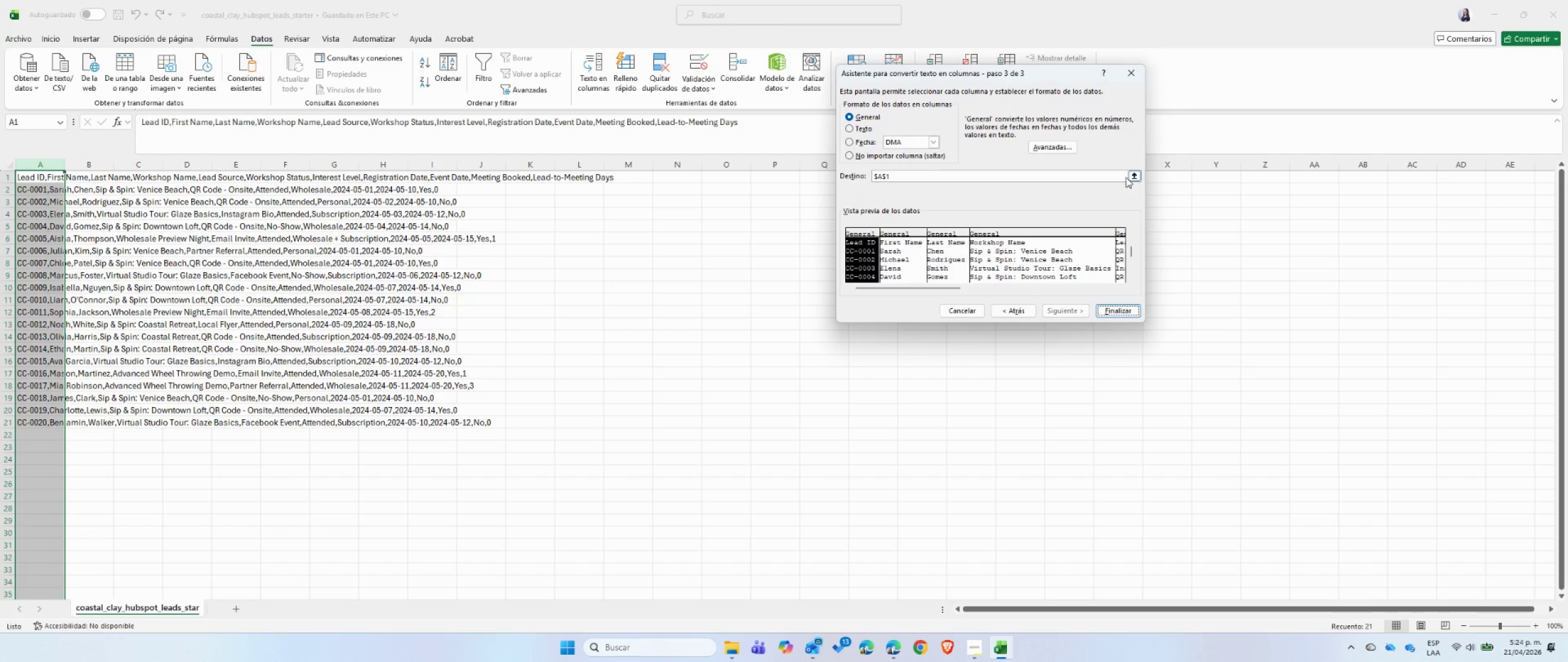 
left_click([1131, 174])
 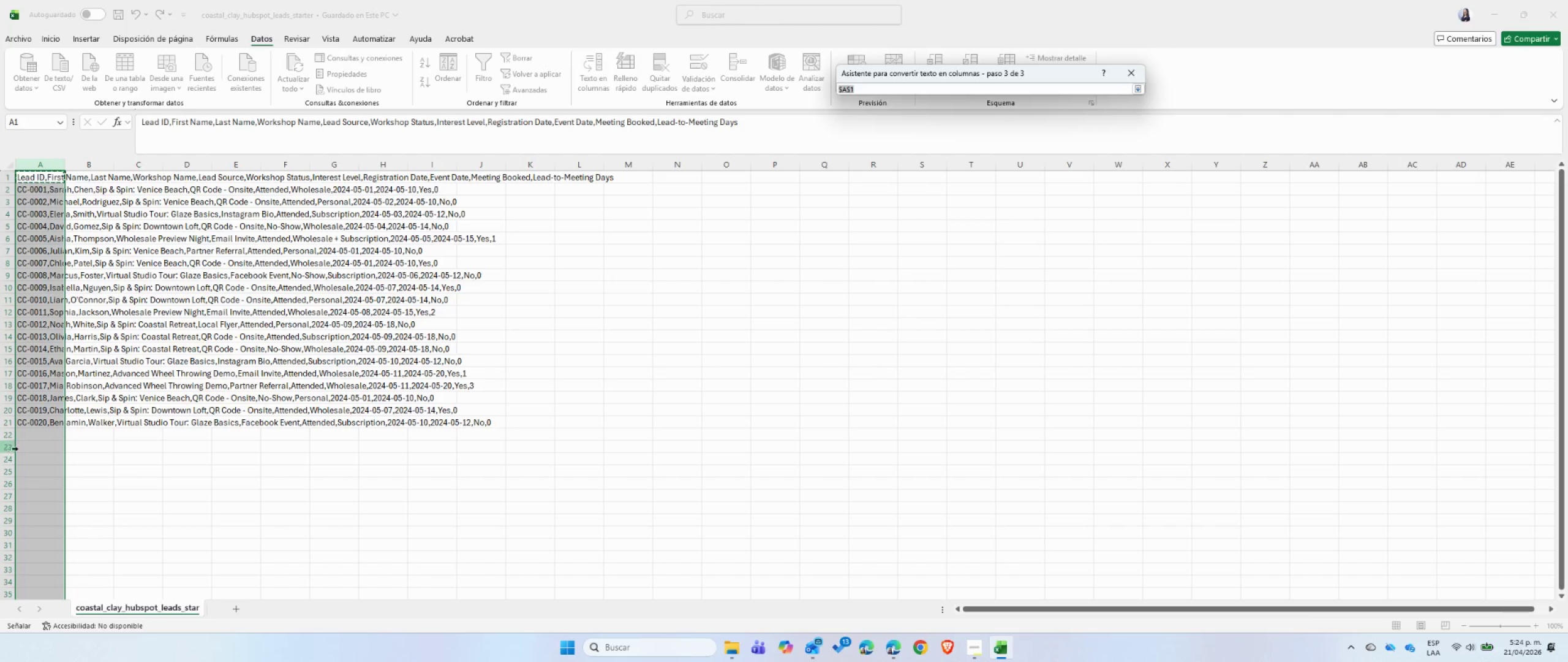 
left_click([32, 448])
 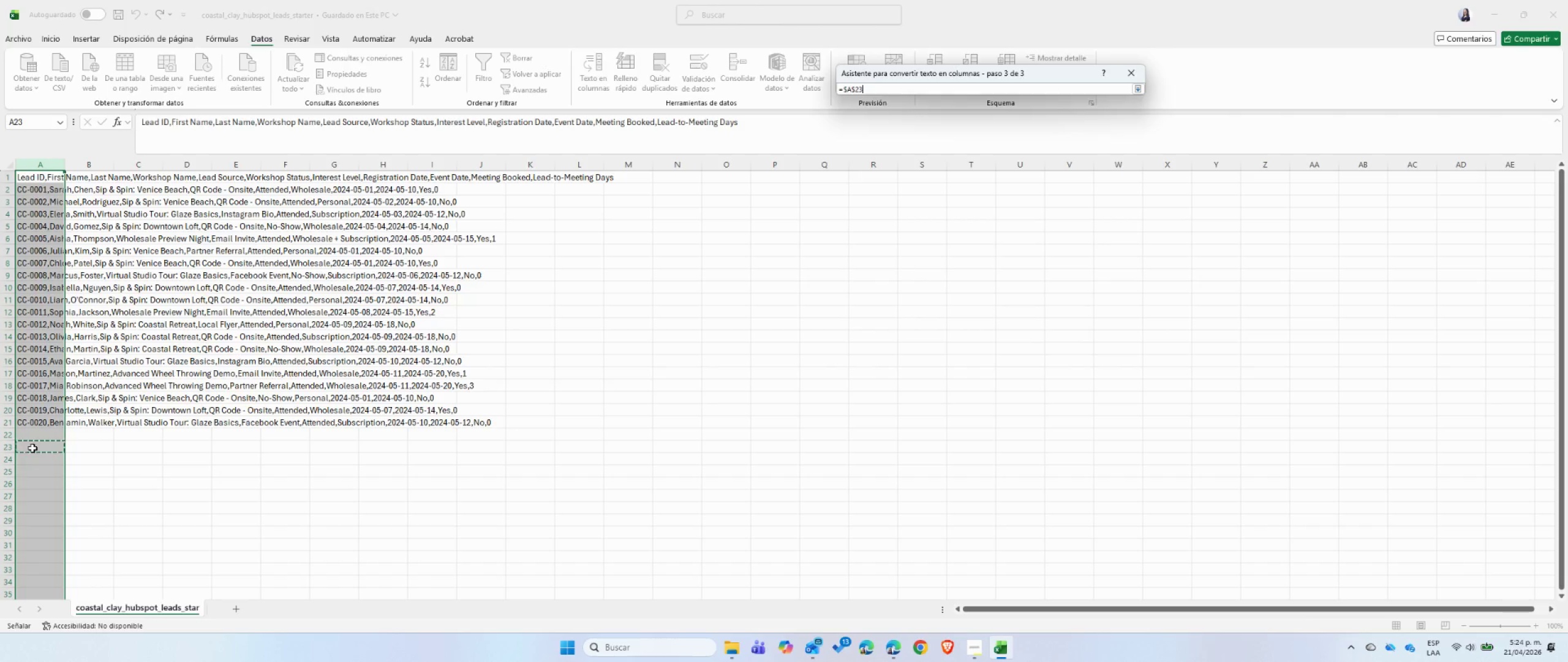 
key(Enter)
 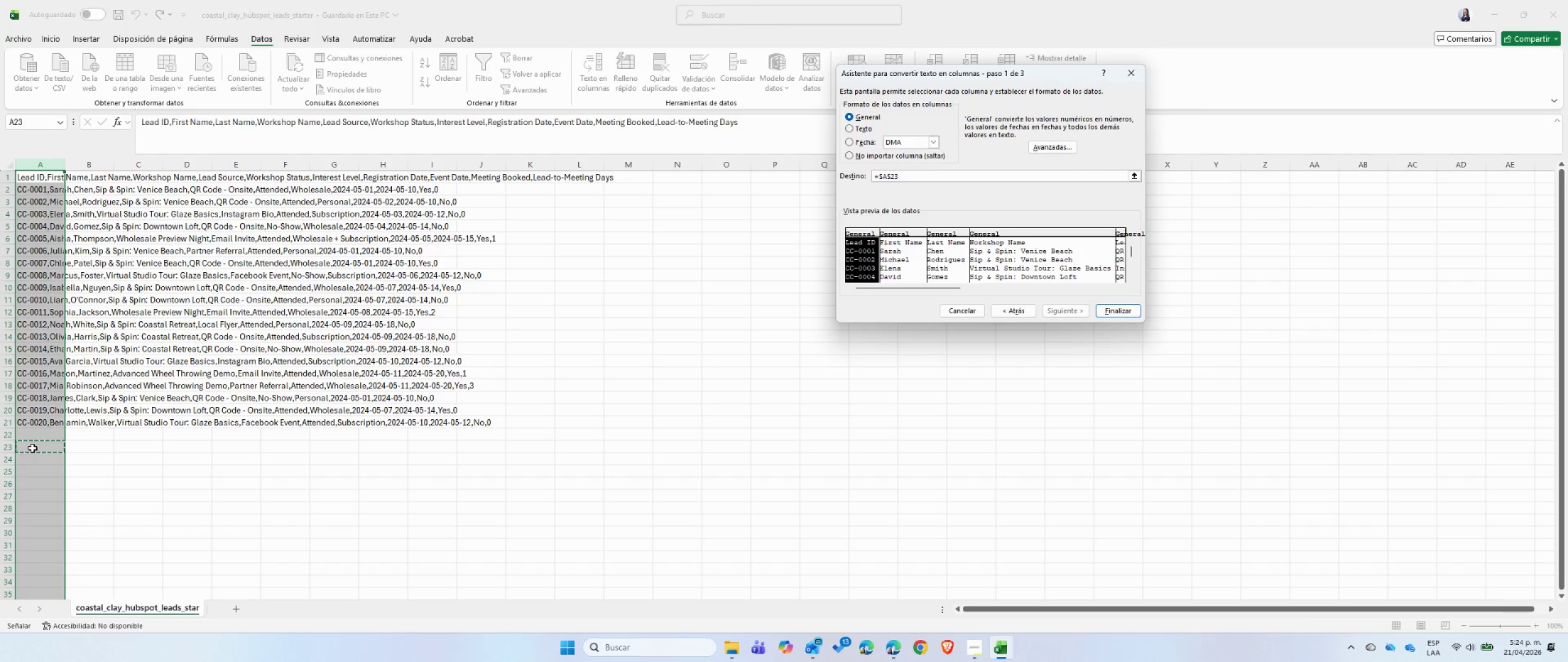 
key(Enter)
 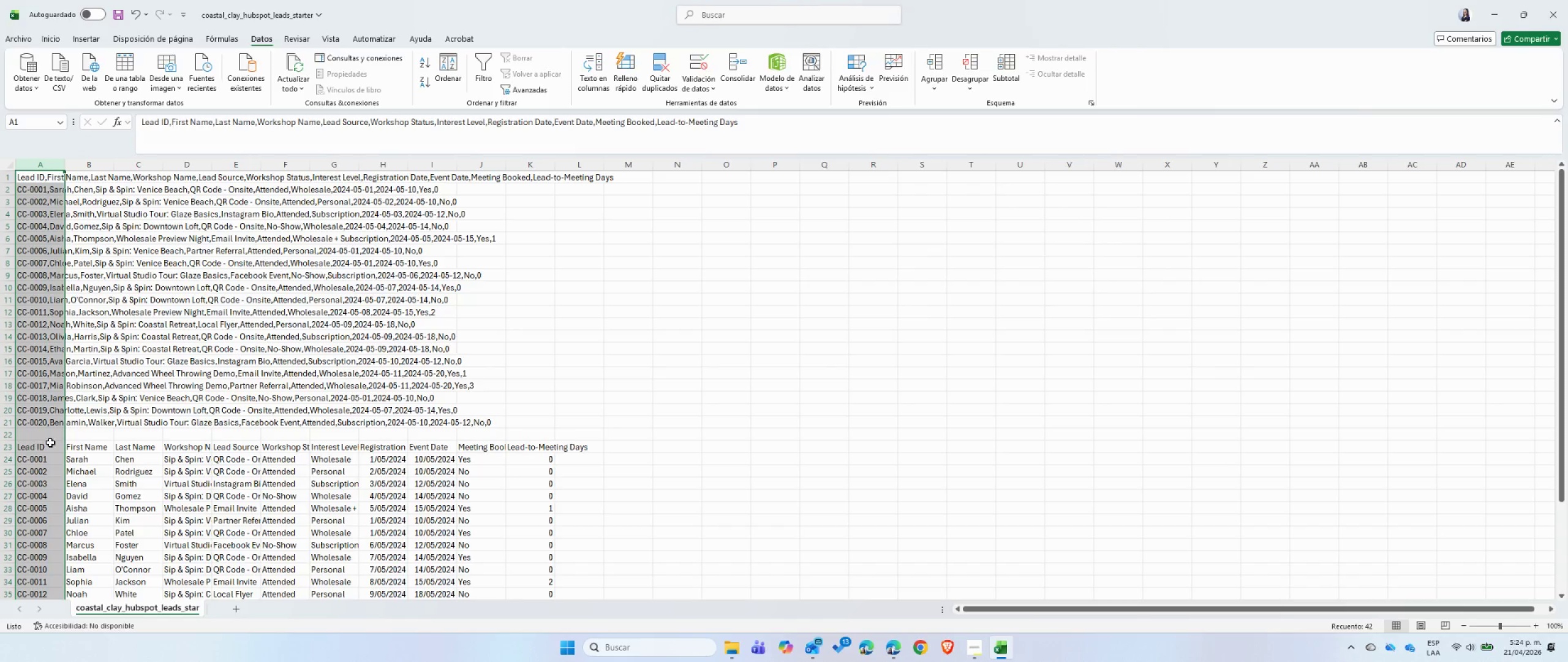 
left_click([289, 409])
 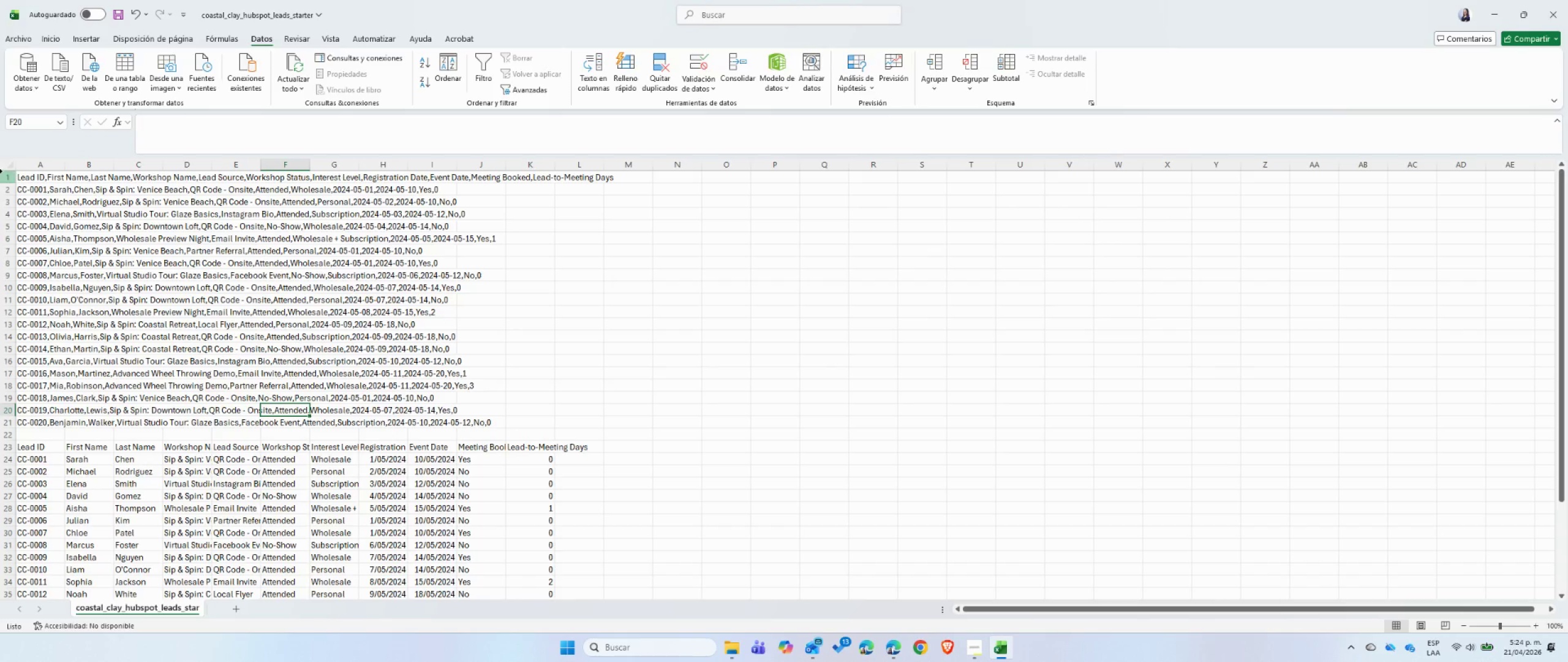 
left_click([4, 173])
 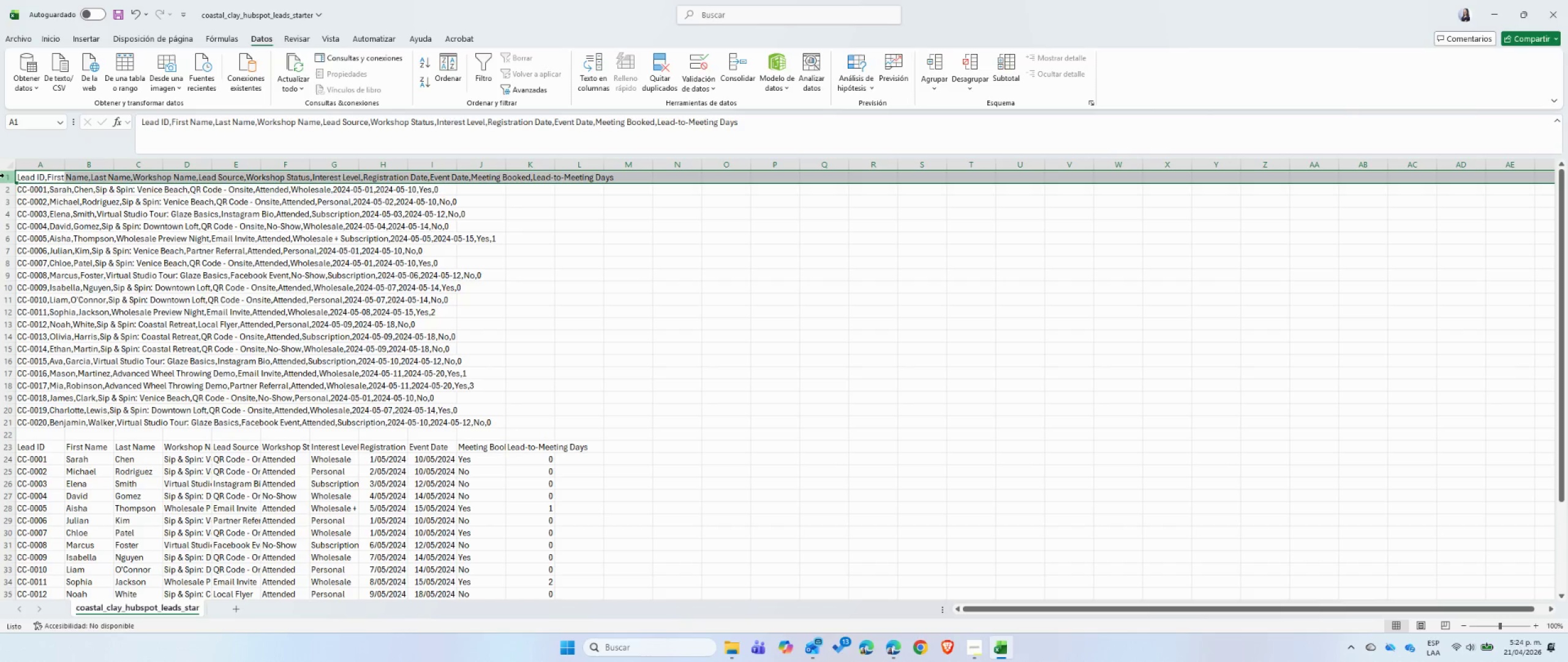 
hold_key(key=ShiftLeft, duration=0.94)
left_click([13, 422])
 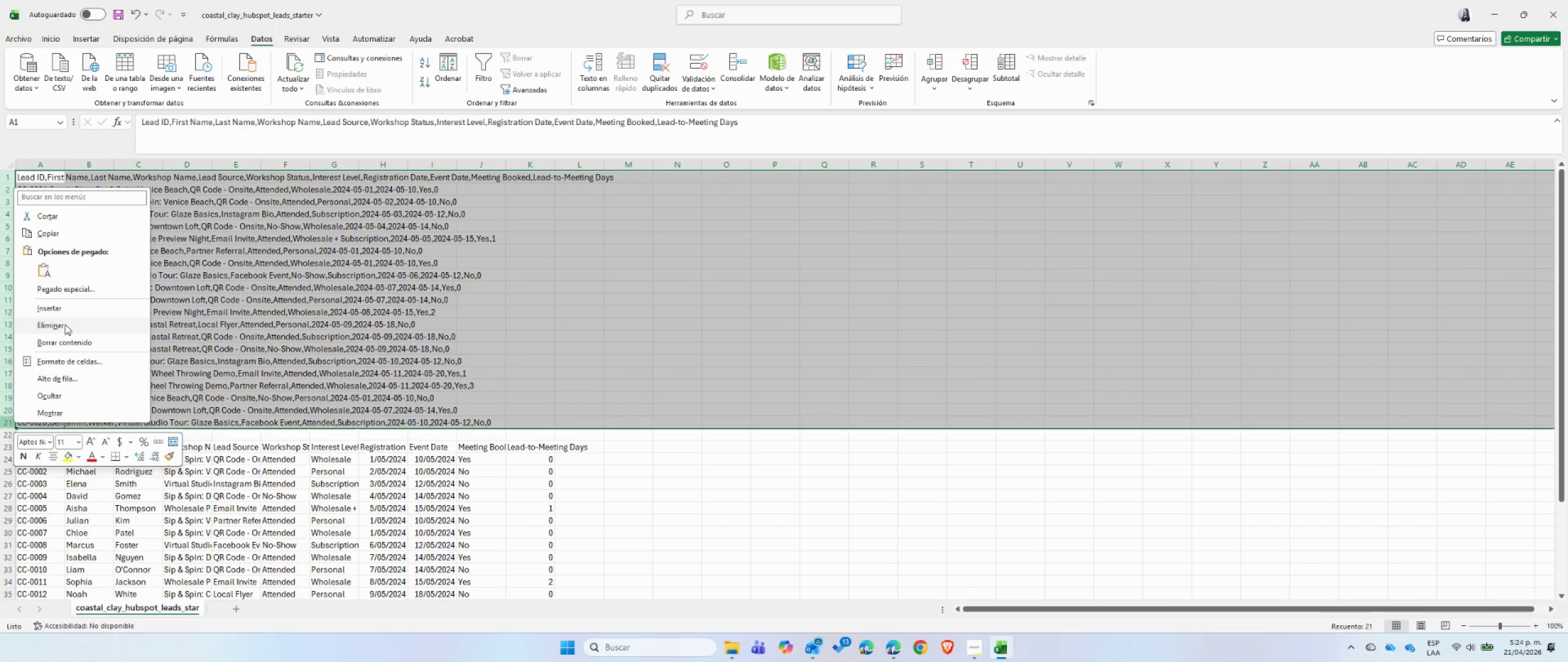 
left_click([63, 325])
 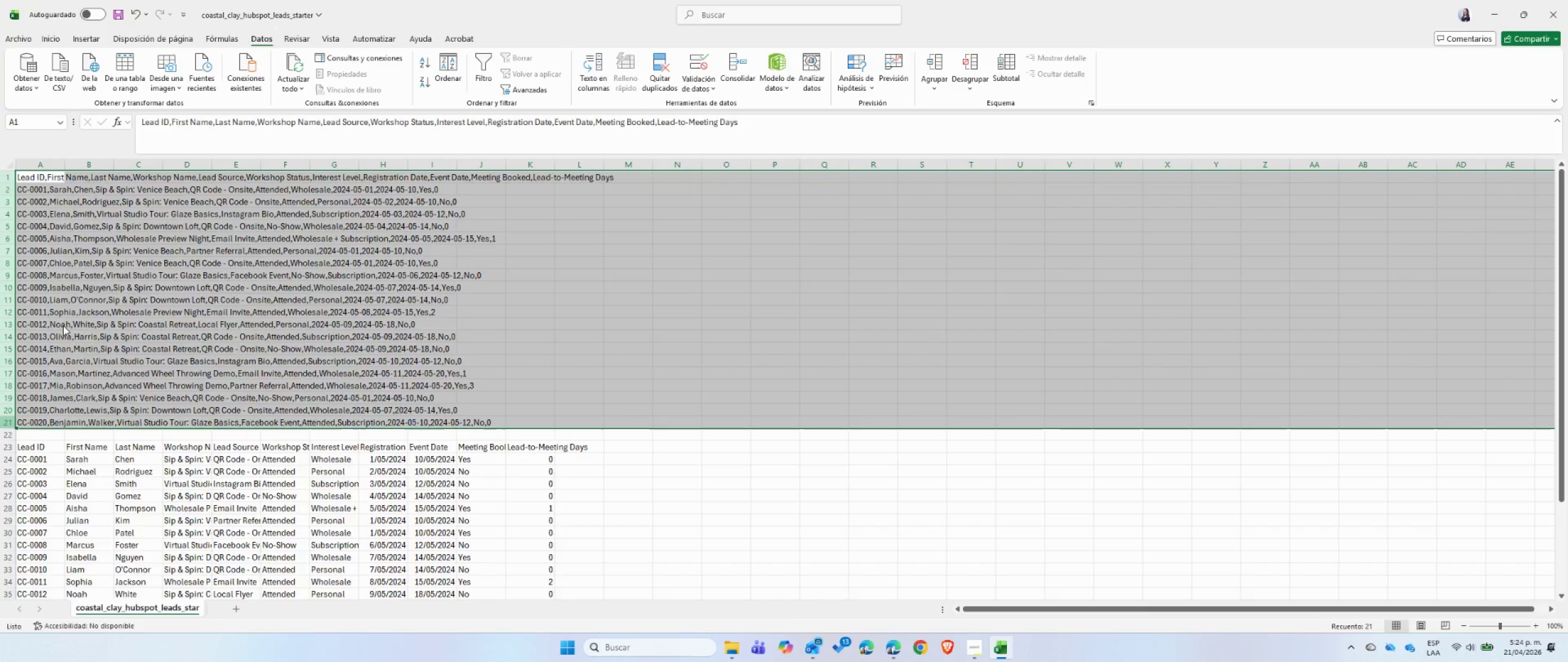 
left_click([228, 509])
 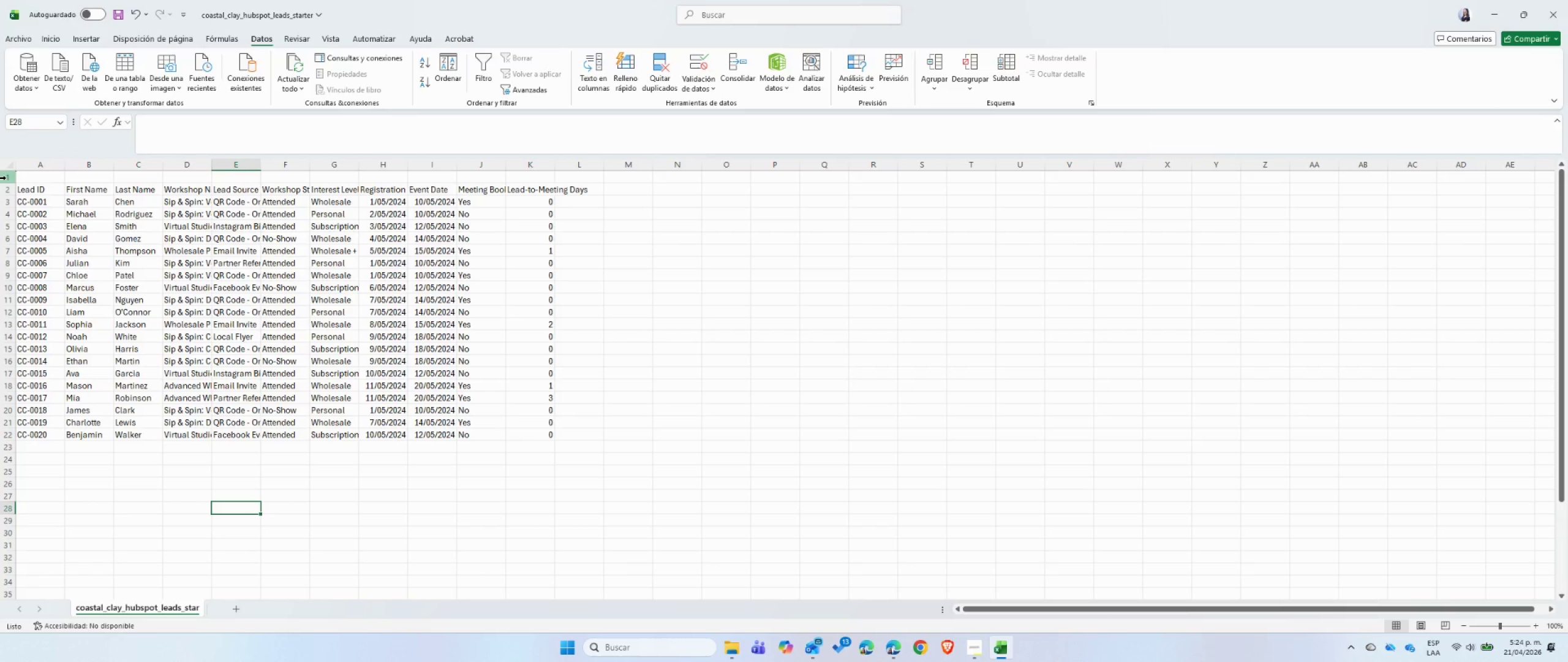 
left_click([26, 167])
 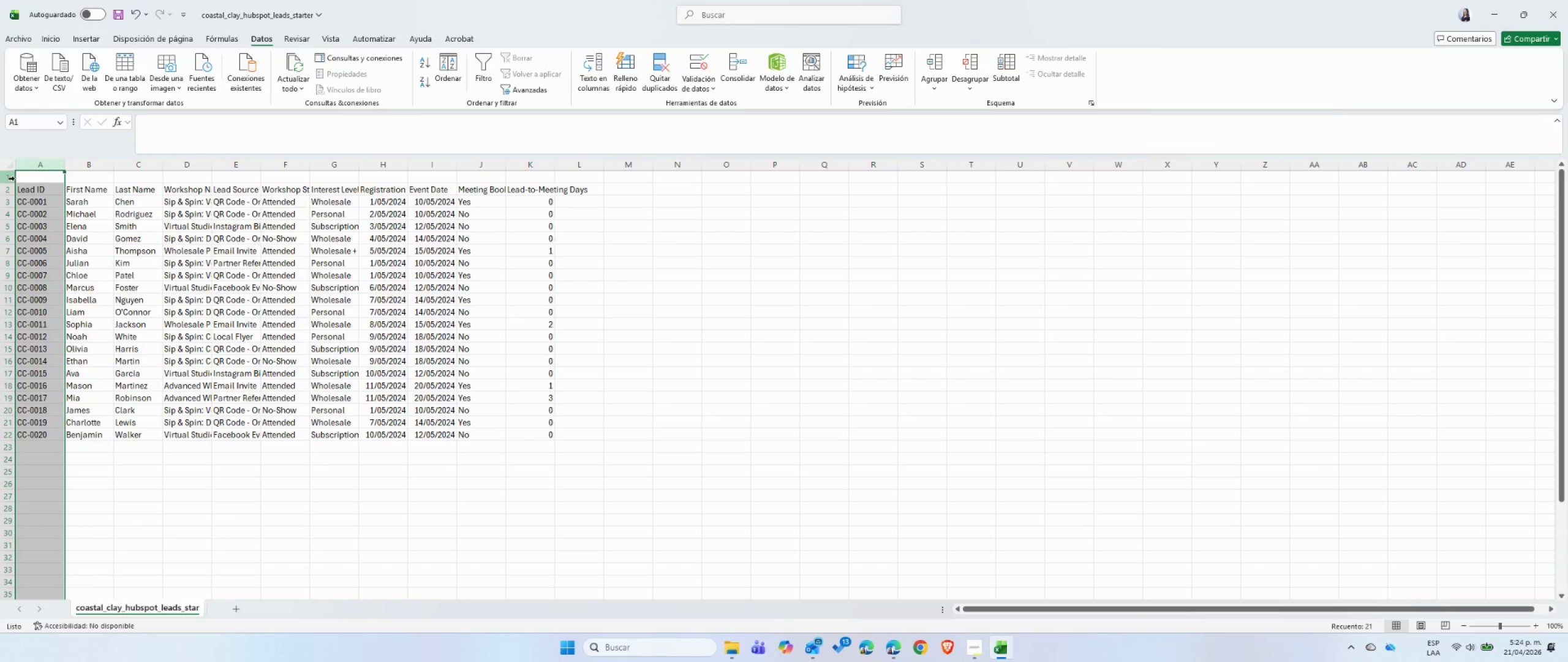 
left_click([13, 179])
 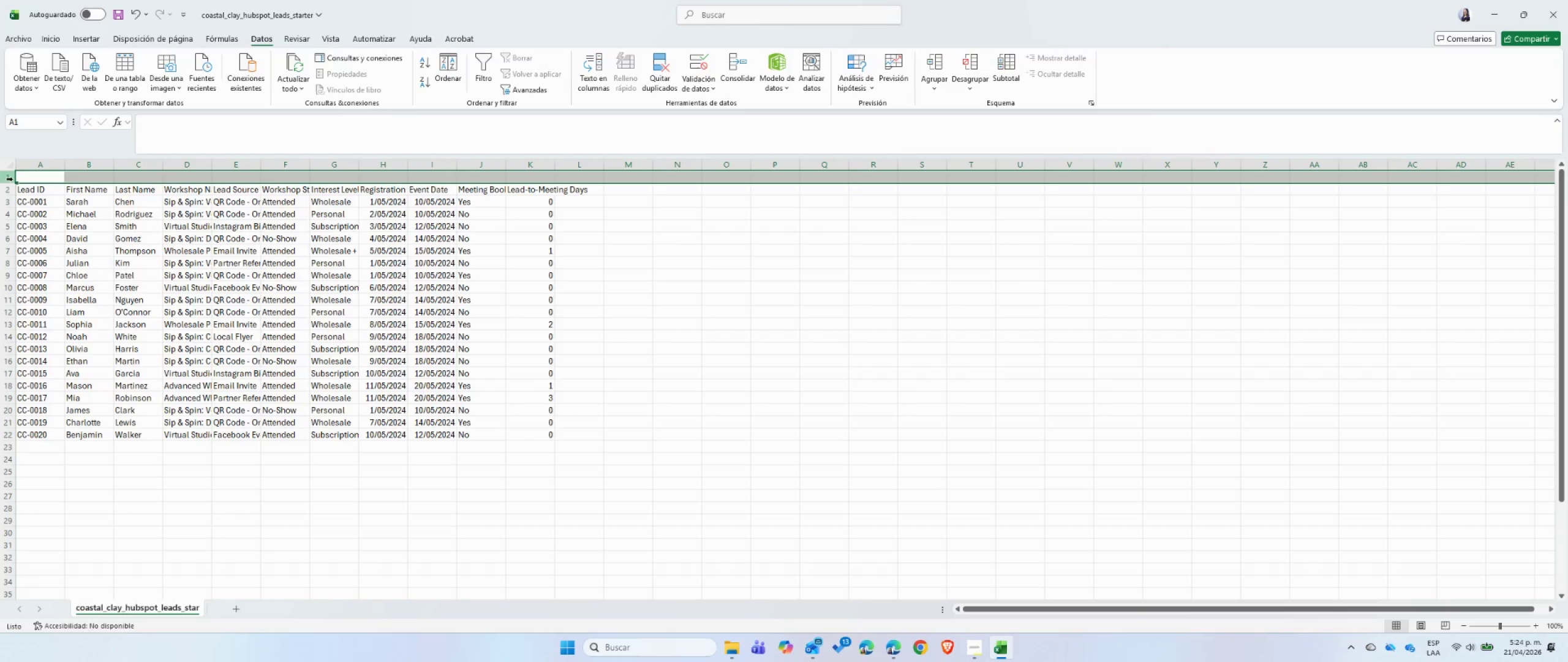 
right_click([13, 179])
 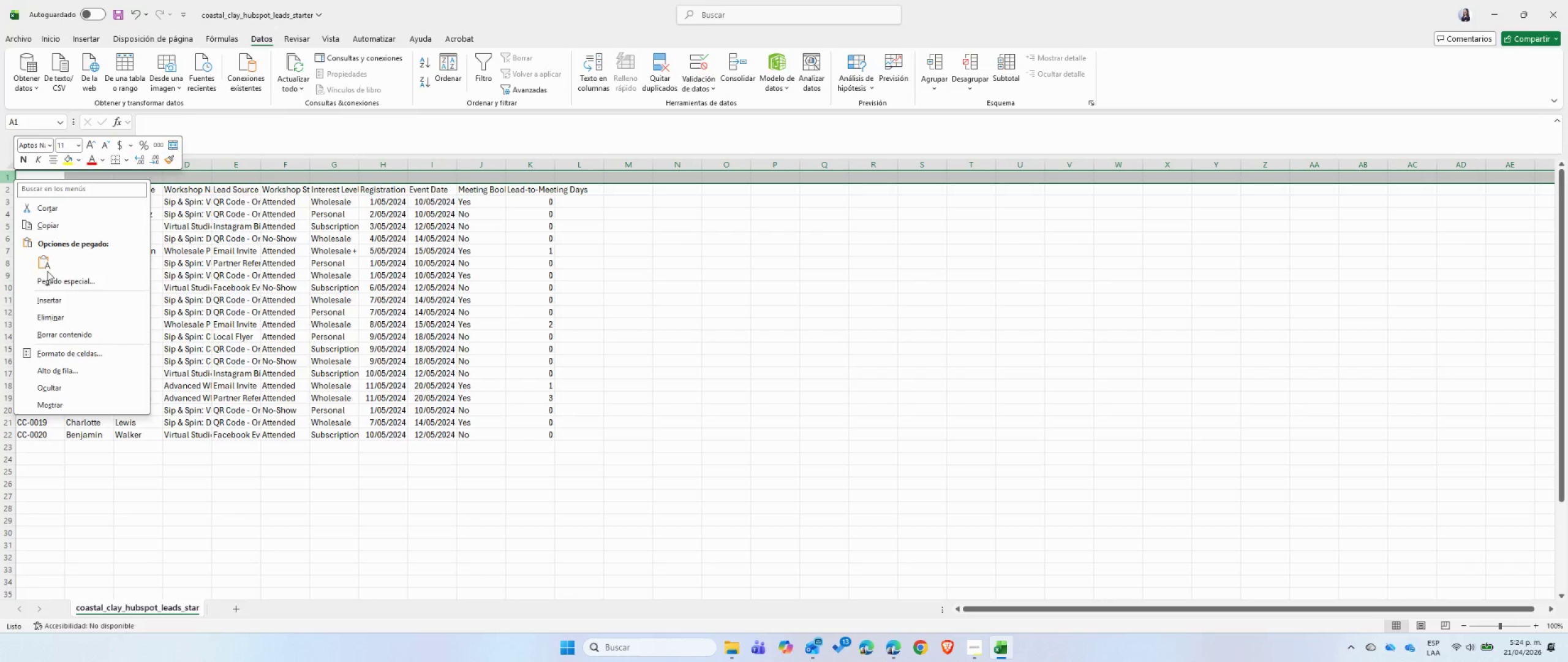 
left_click([53, 314])